 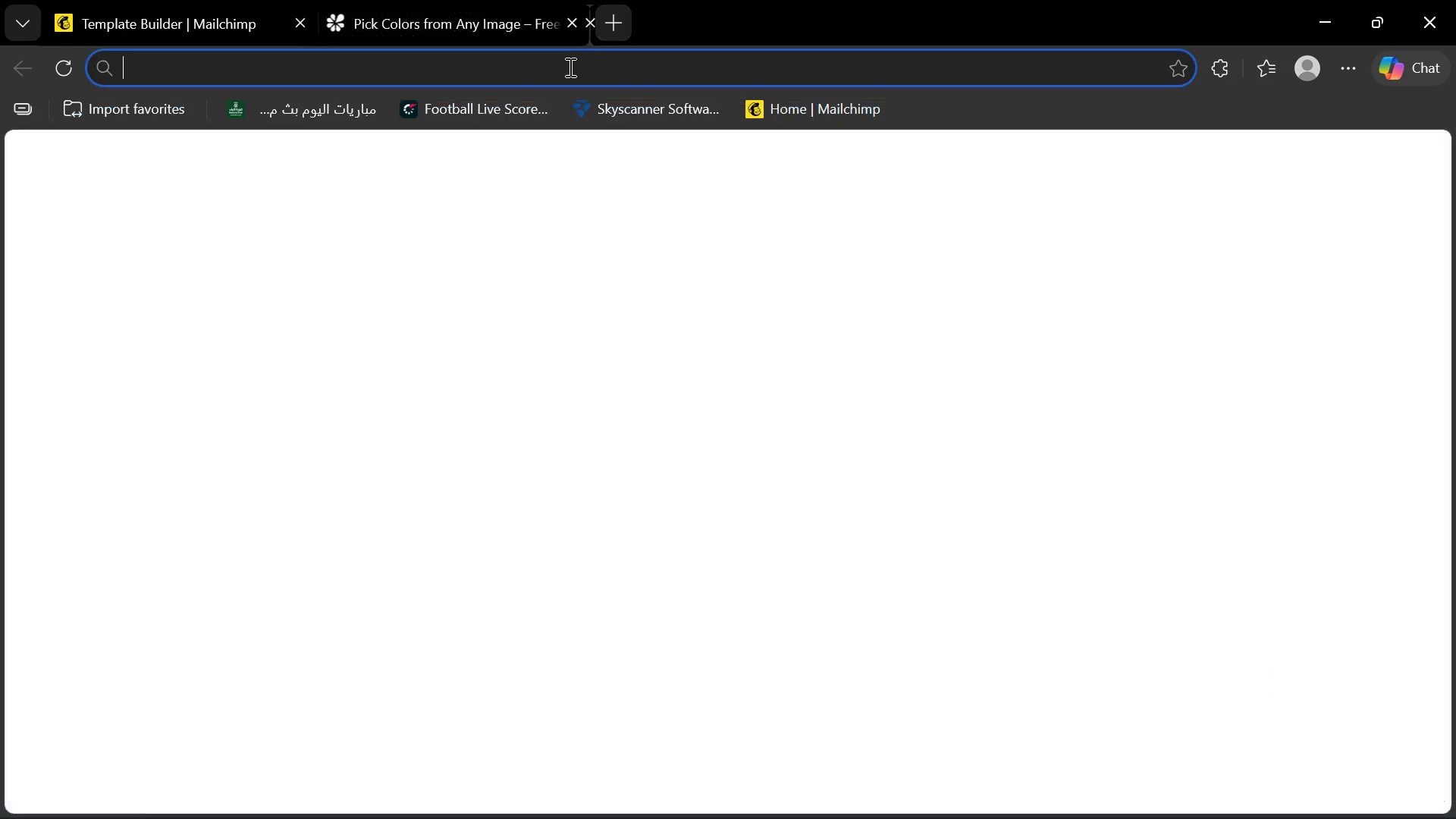 
key(Control+V)
 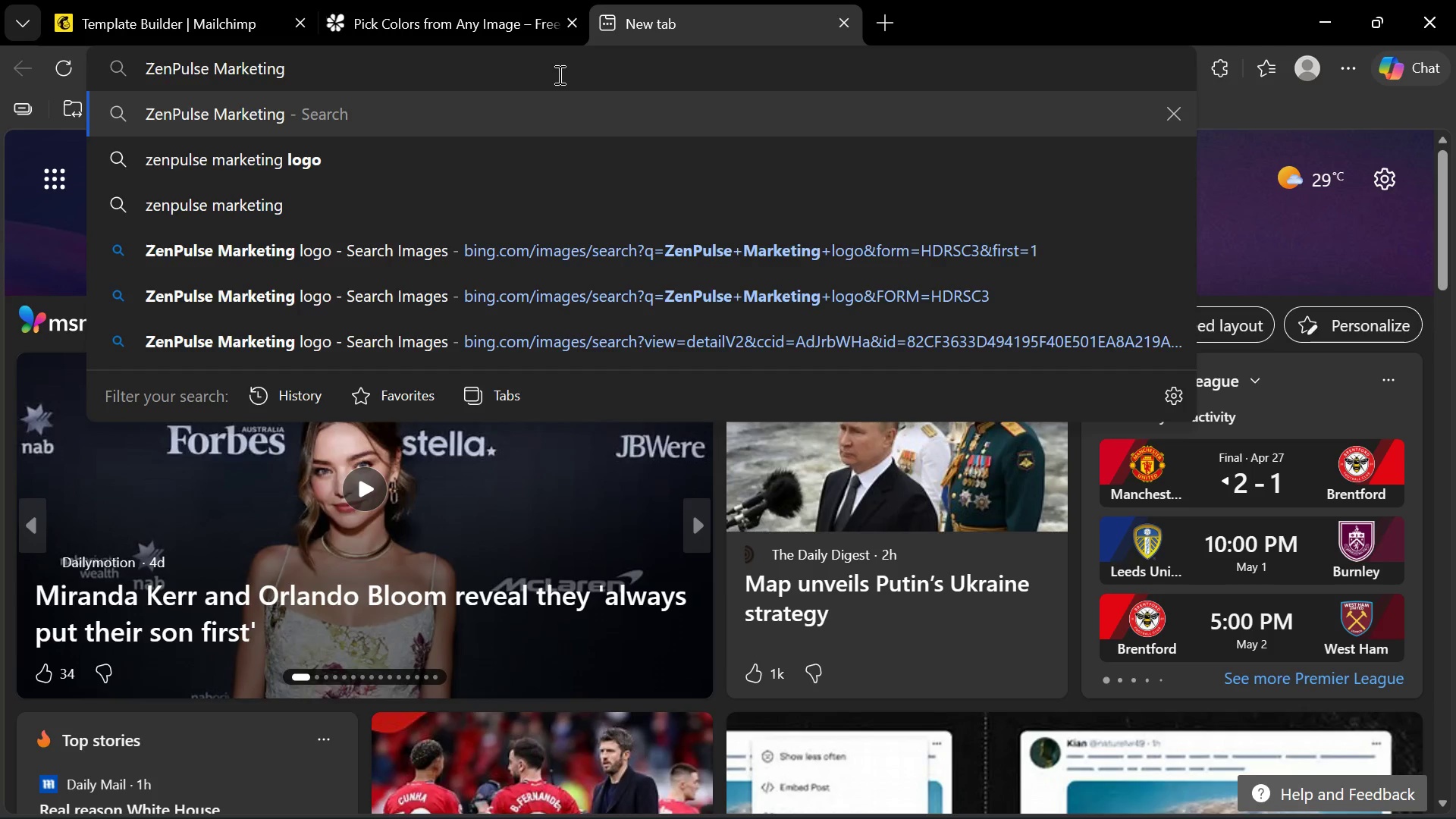 
key(Enter)
 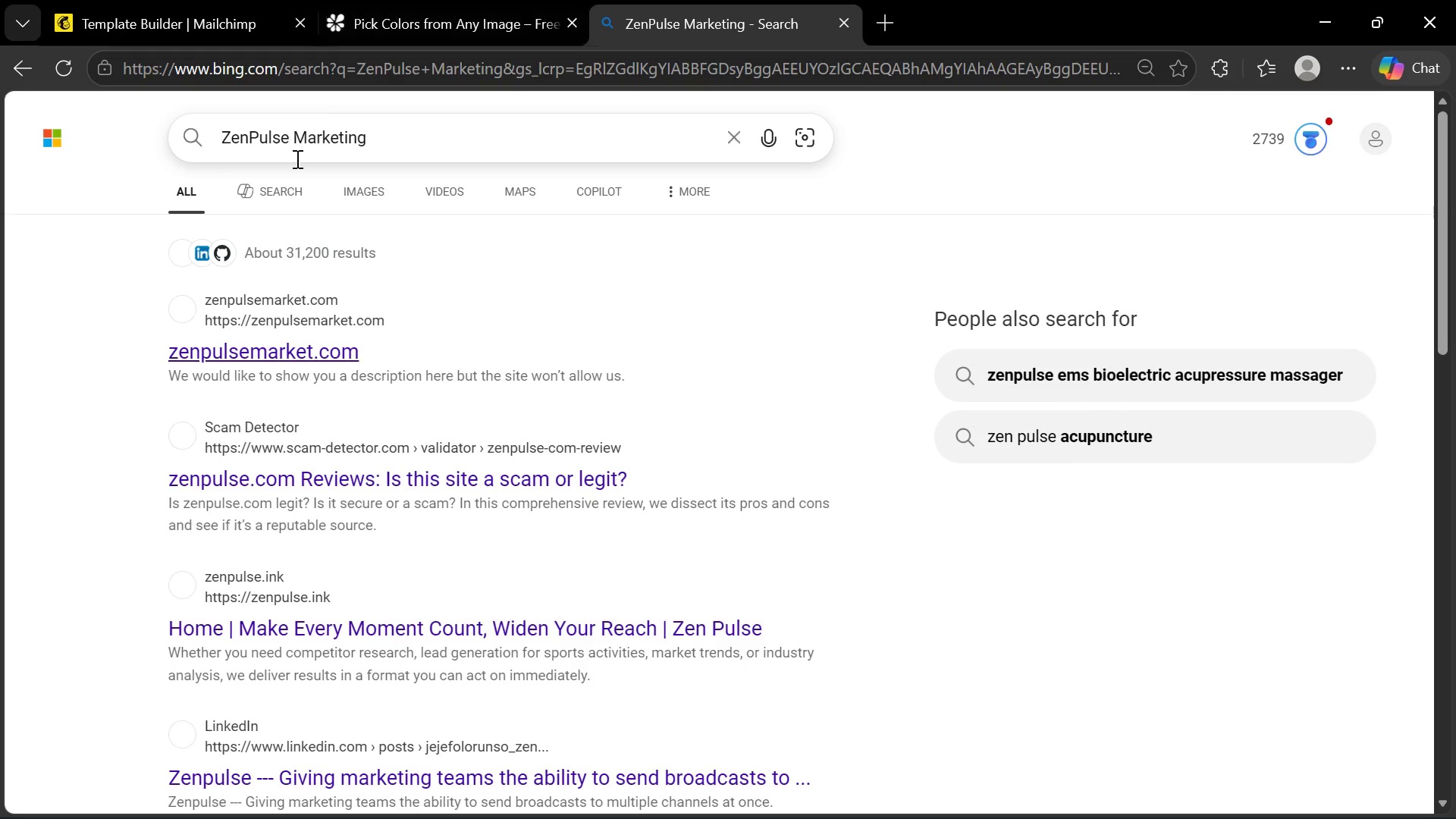 
left_click([253, 356])
 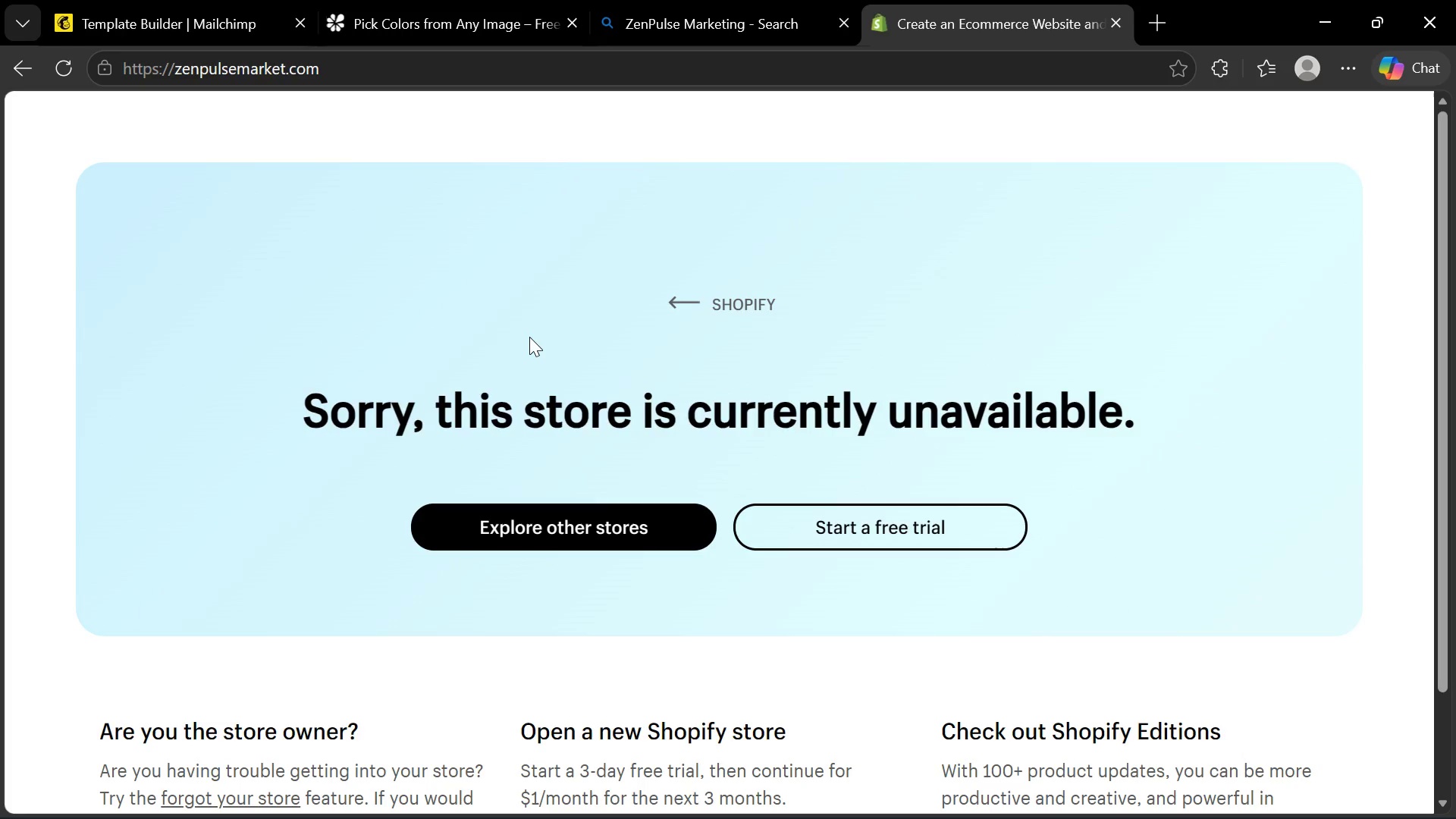 
scroll: coordinate [560, 349], scroll_direction: up, amount: 2.0
 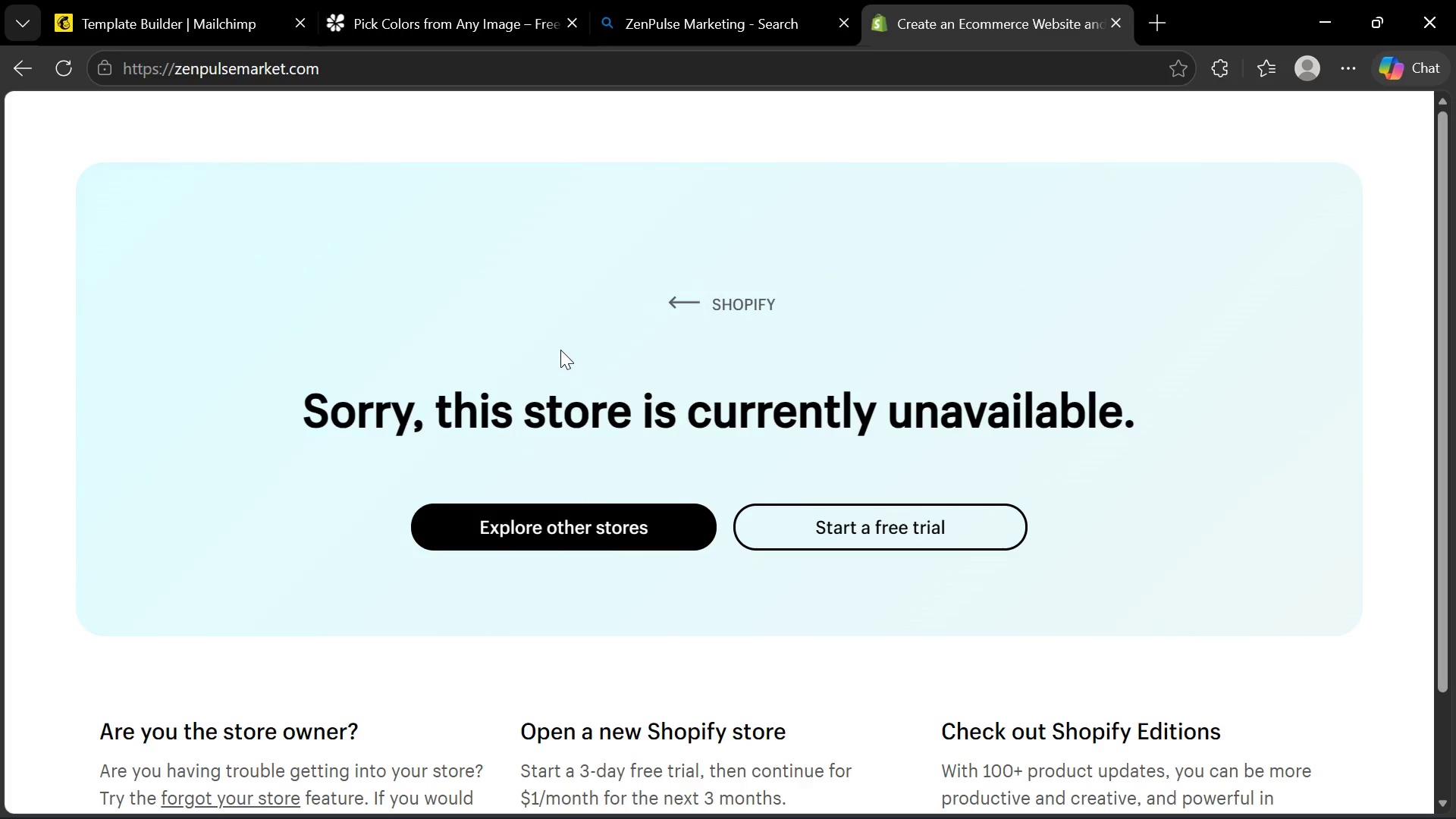 
scroll: coordinate [560, 350], scroll_direction: down, amount: 2.0
 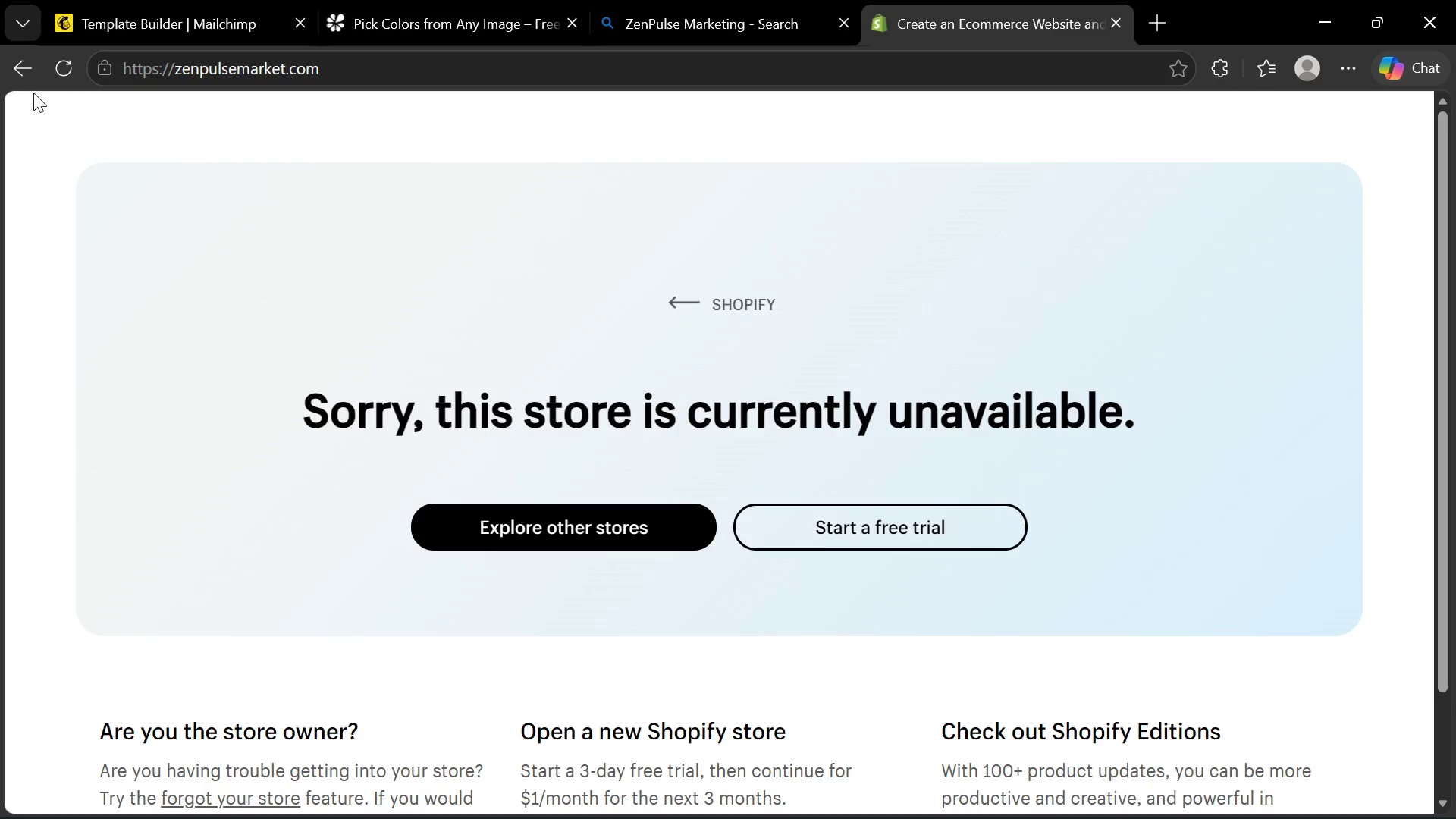 
left_click([16, 71])
 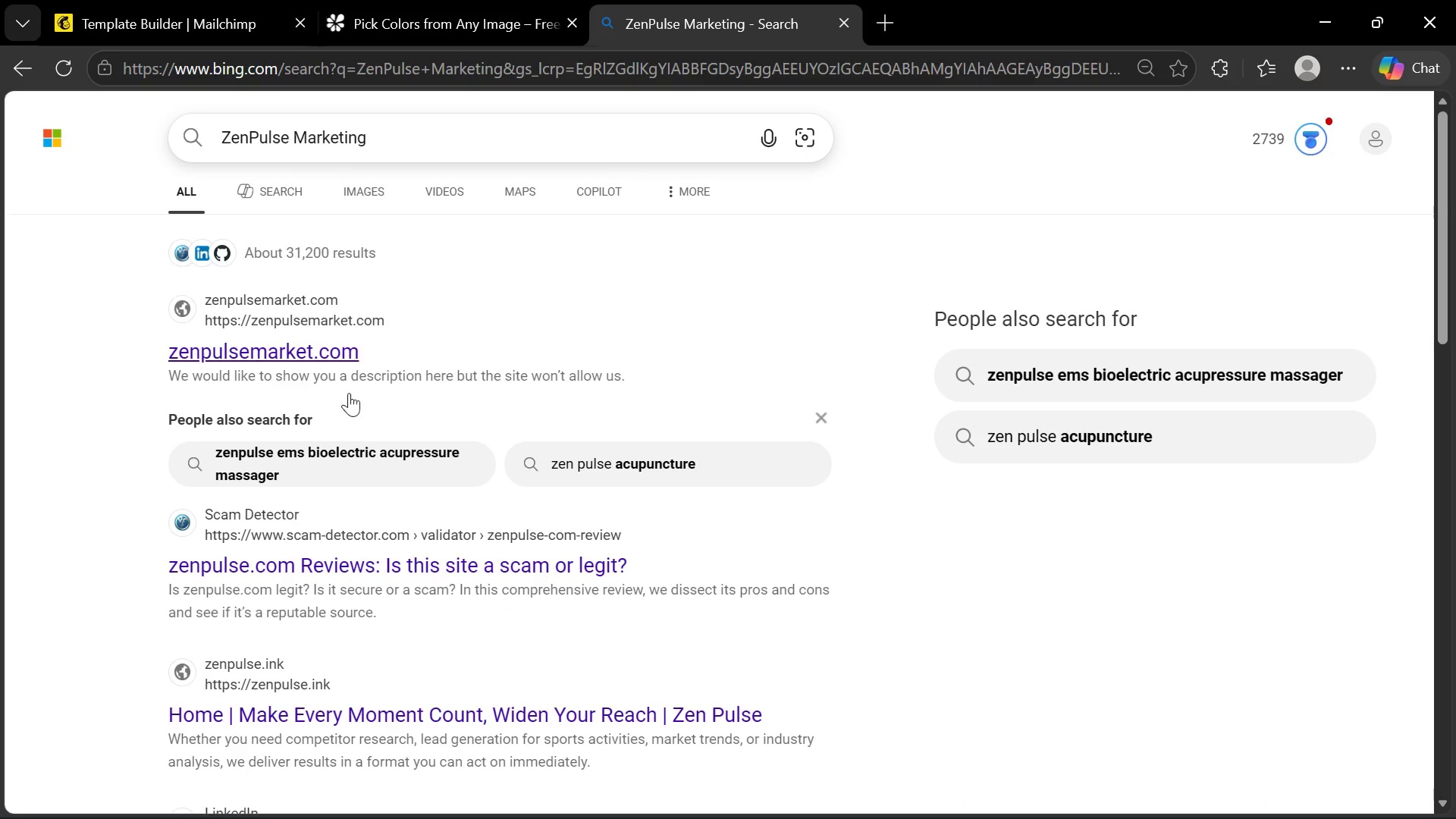 
scroll: coordinate [354, 352], scroll_direction: down, amount: 3.0
 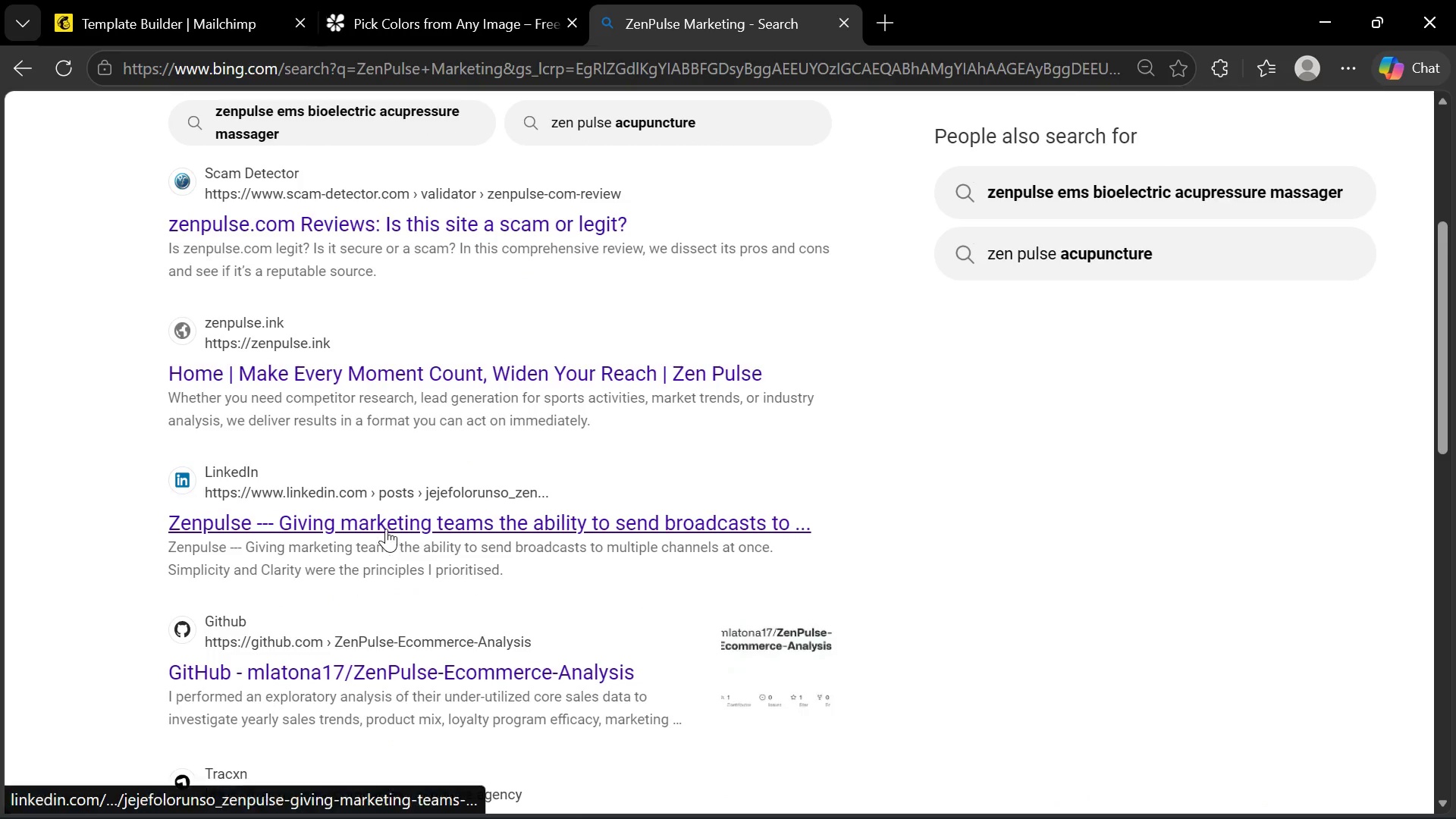 
left_click([329, 524])
 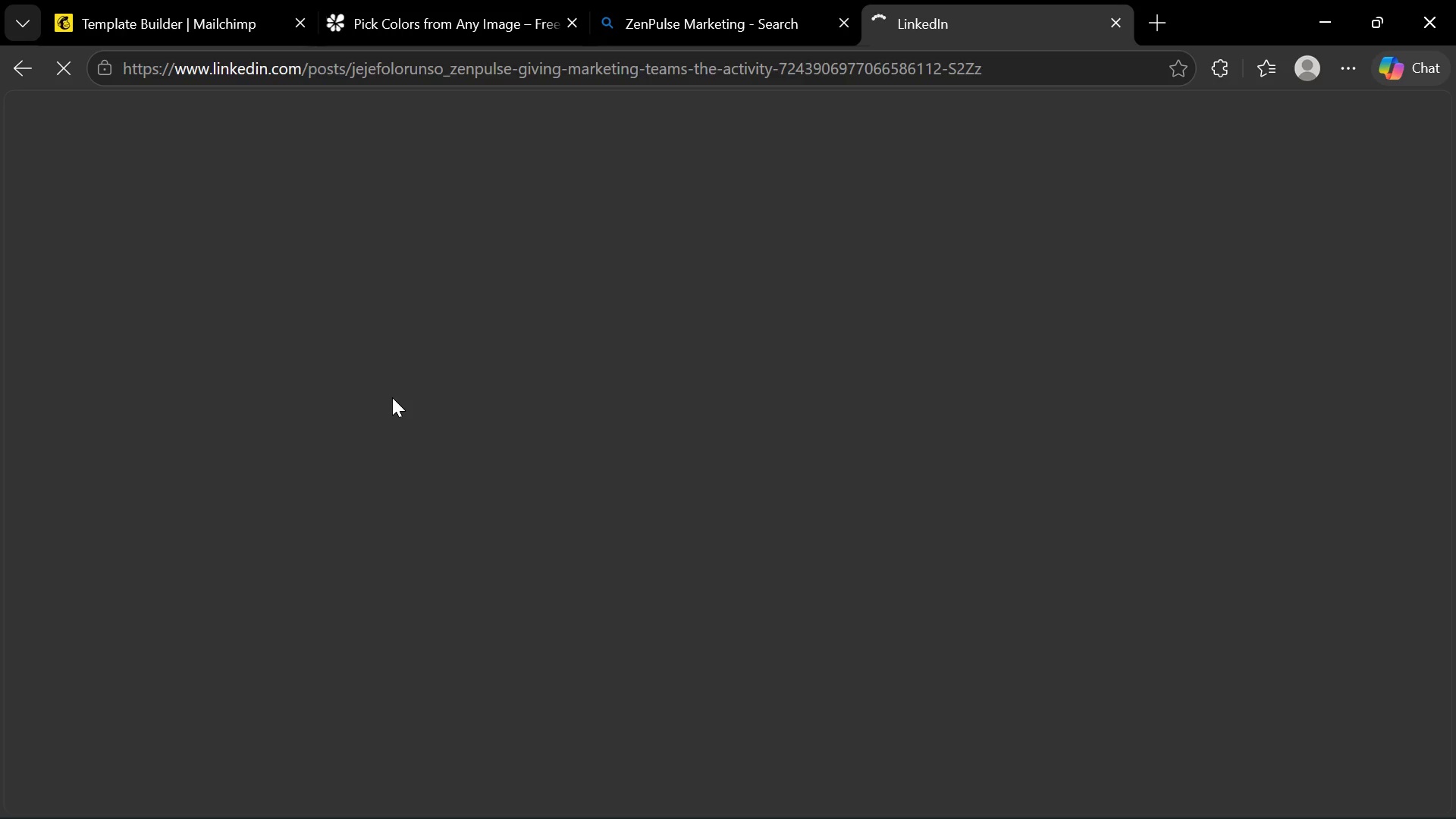 
mouse_move([391, 381])
 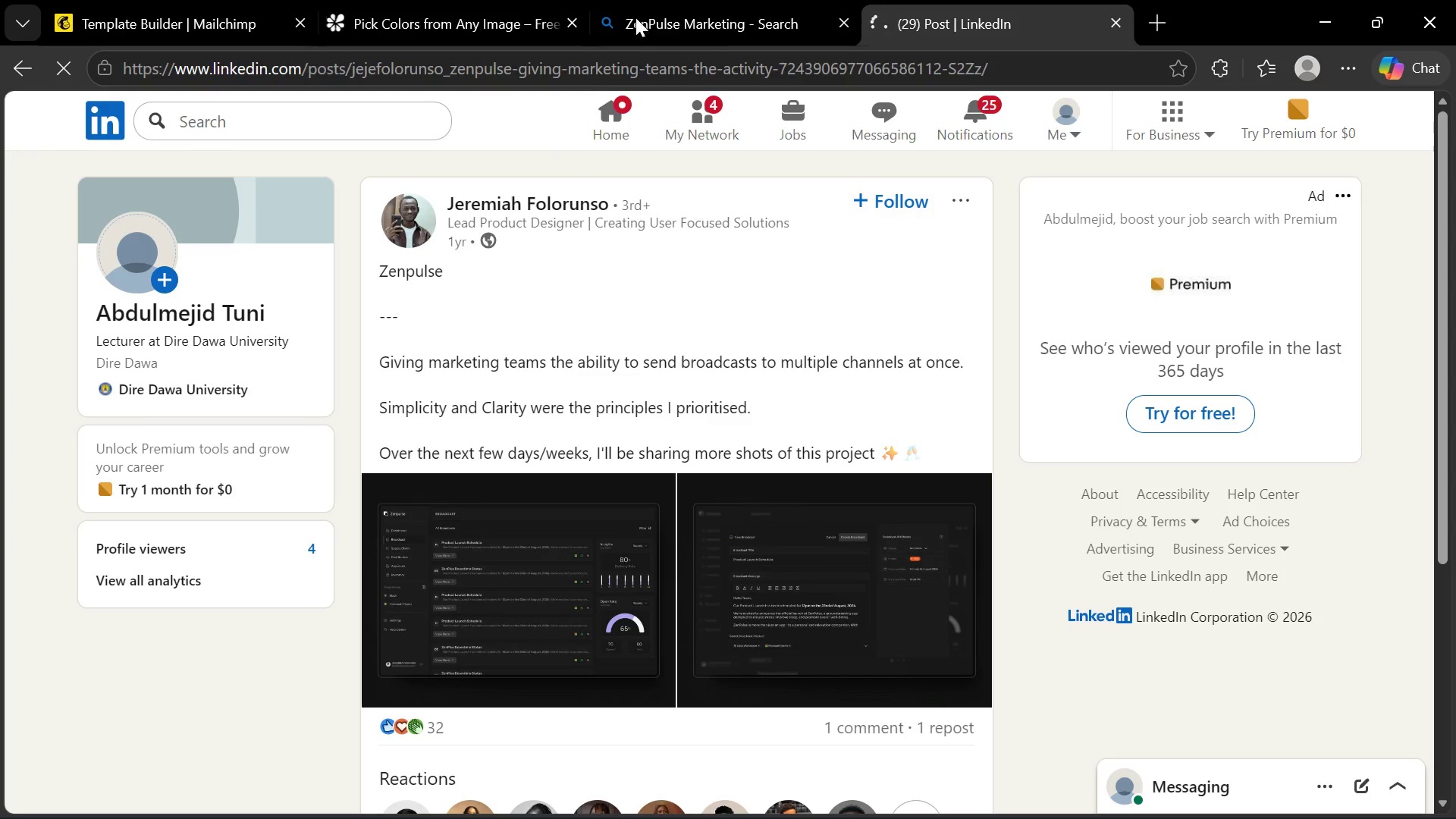 
left_click([686, 0])
 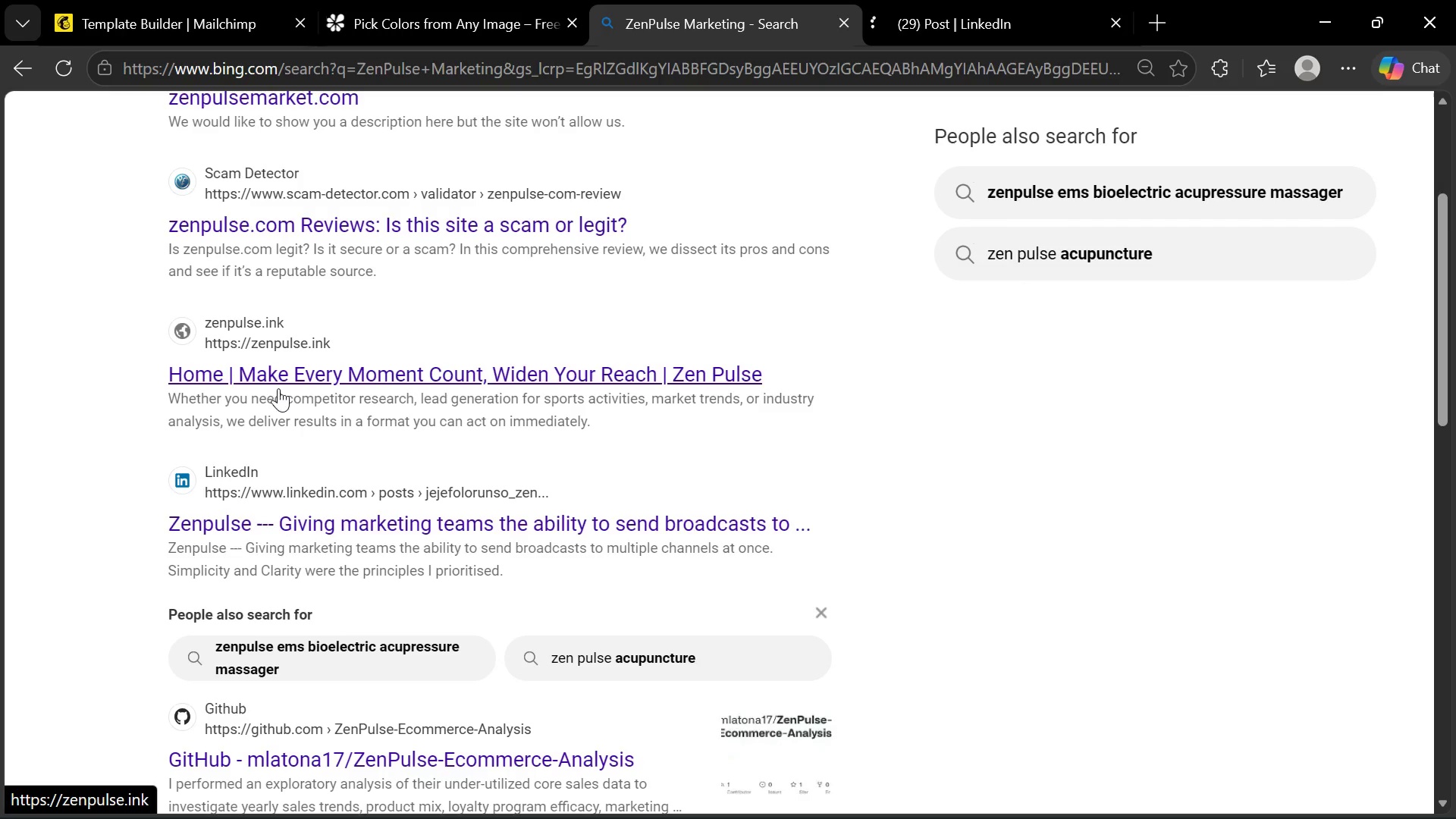 
left_click([287, 527])
 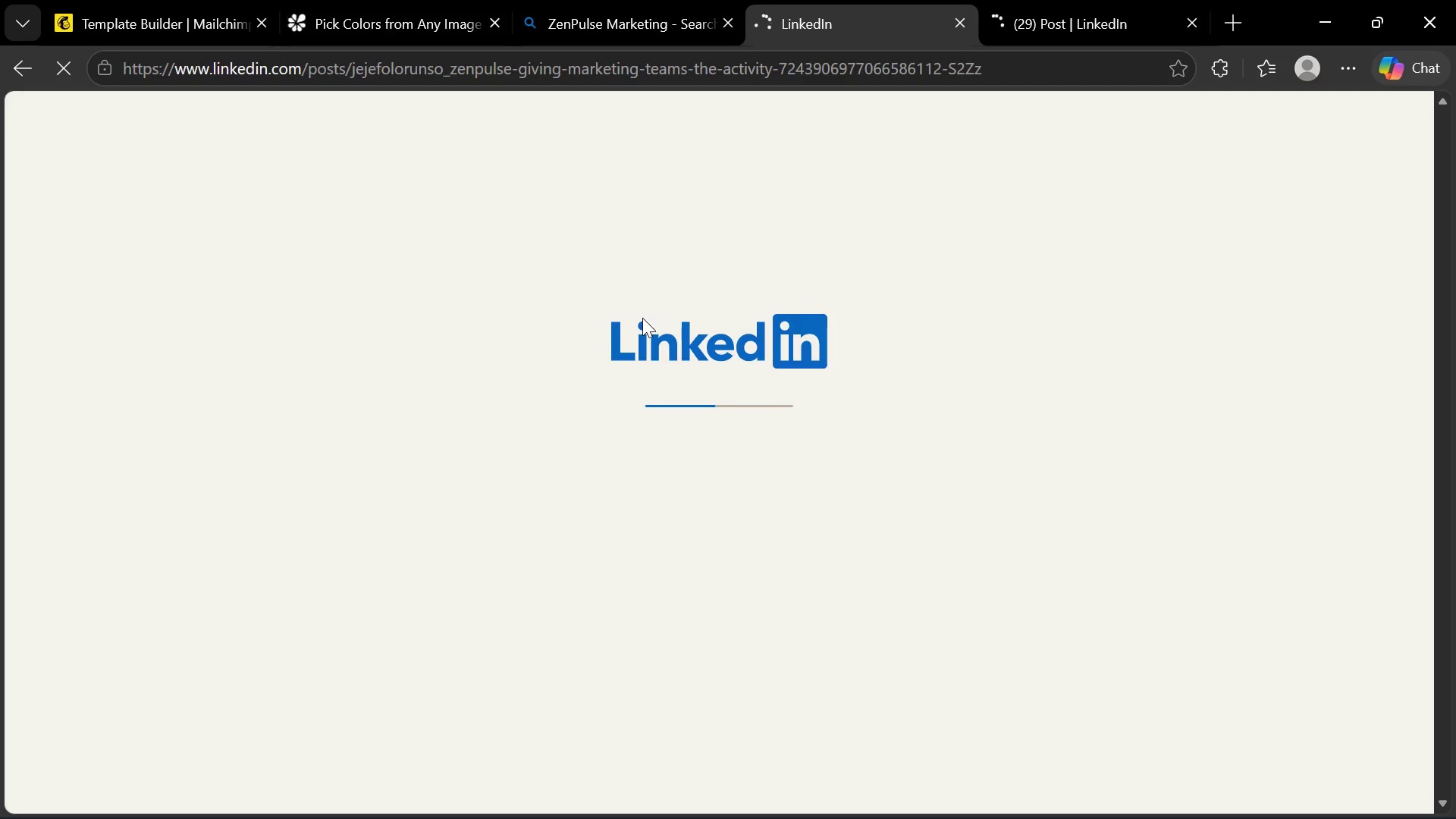 
left_click([1049, 9])
 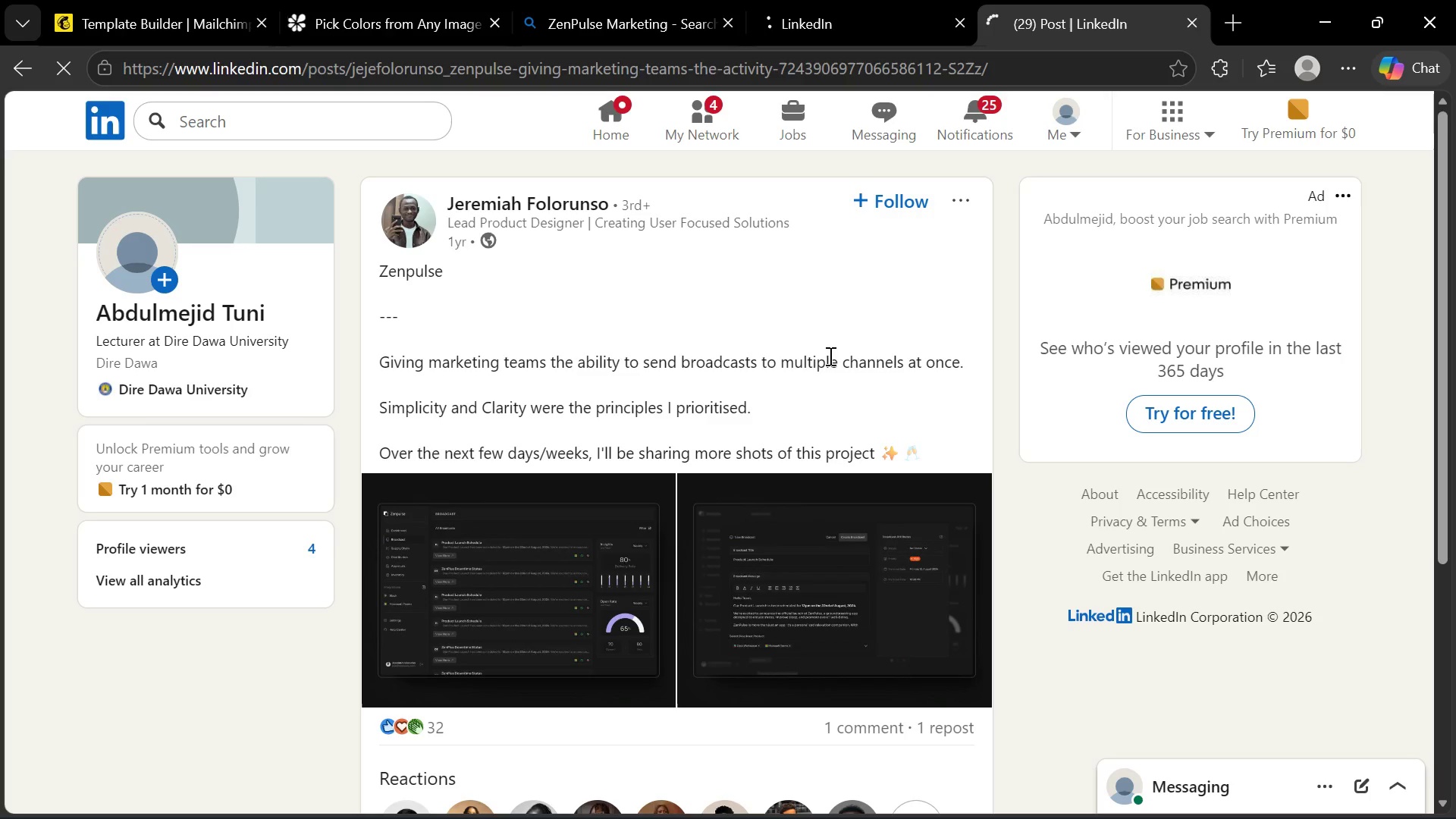 
scroll: coordinate [824, 360], scroll_direction: down, amount: 4.0
 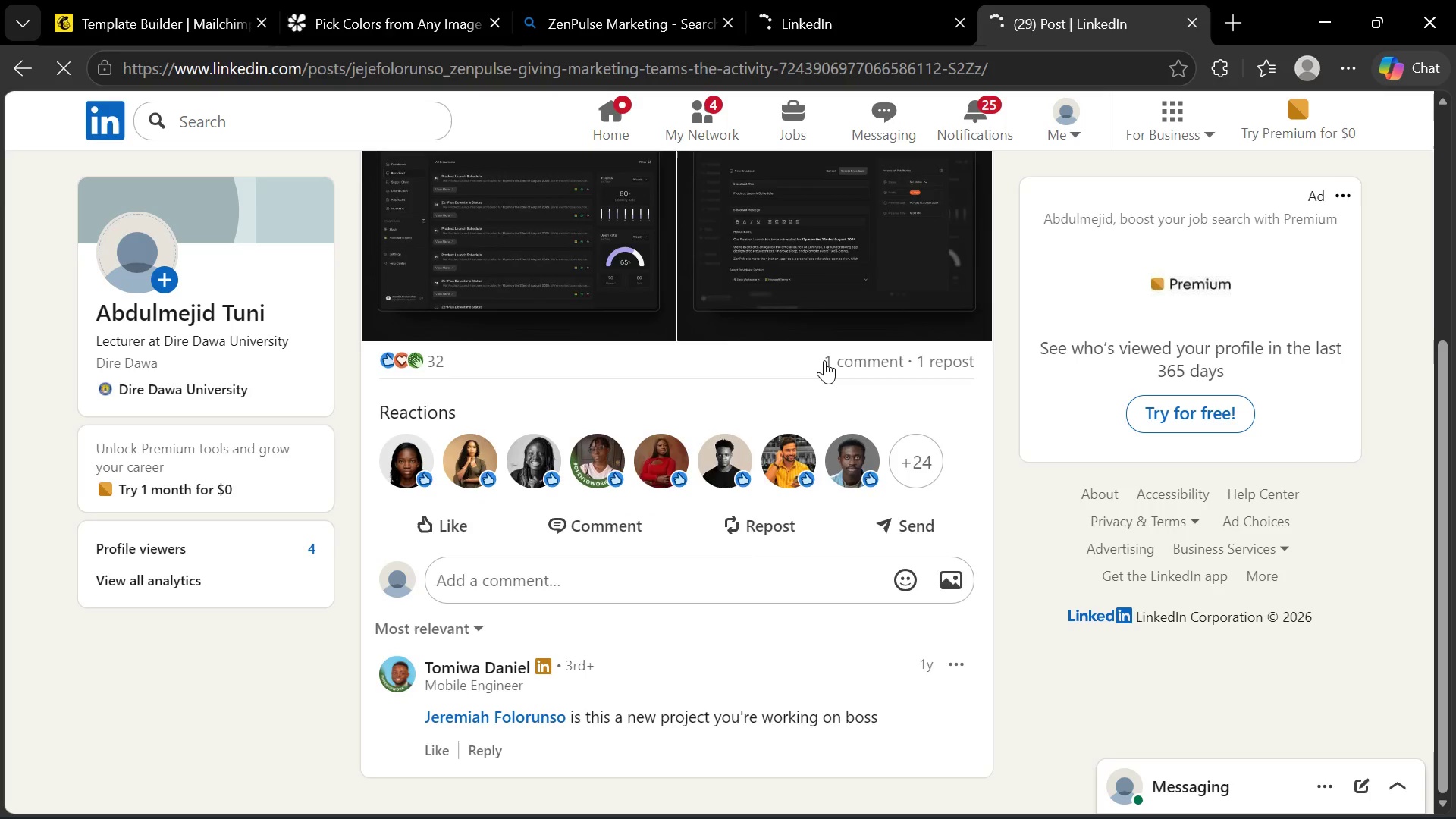 
scroll: coordinate [824, 360], scroll_direction: up, amount: 7.0
 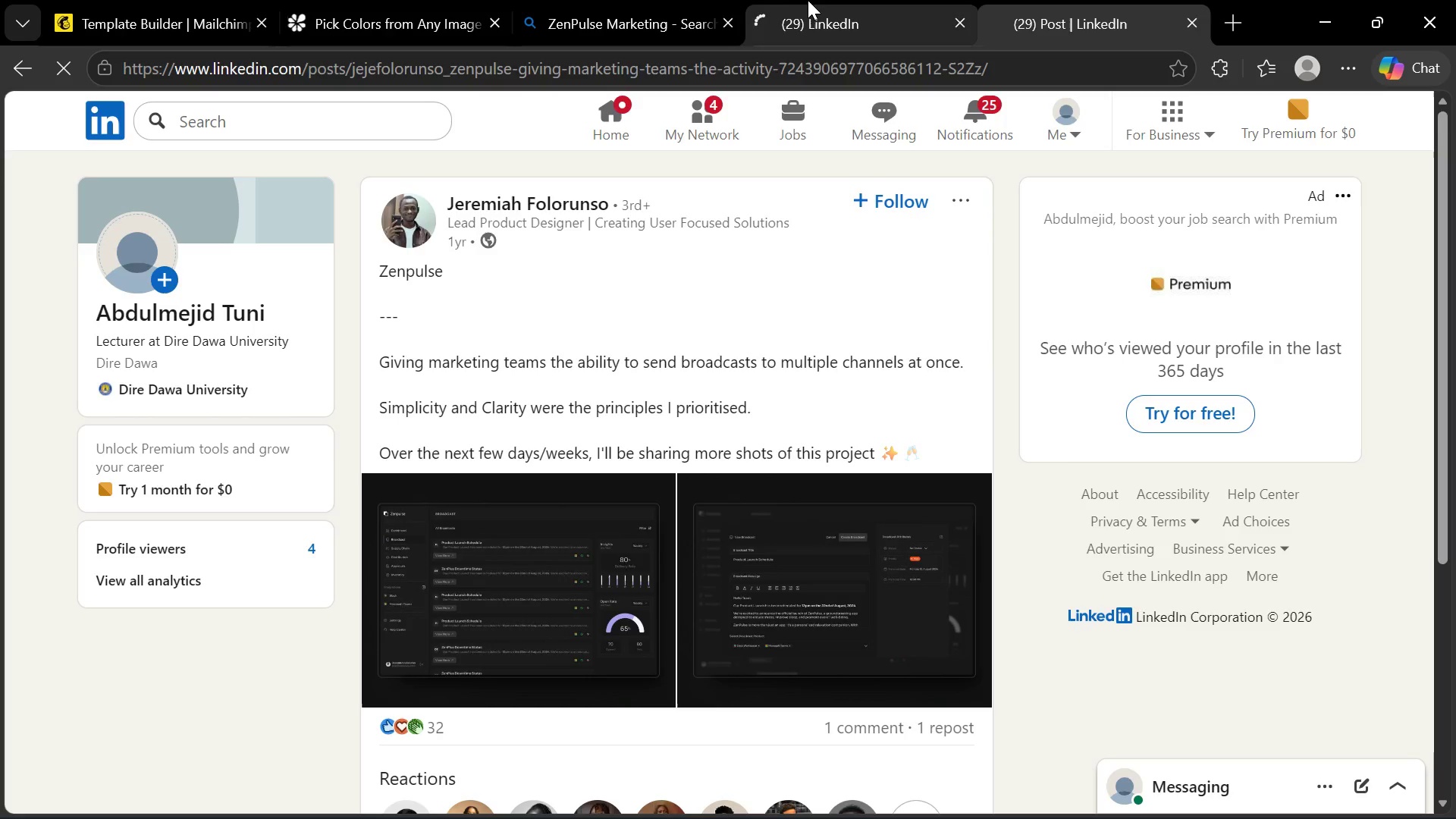 
left_click([808, 0])
 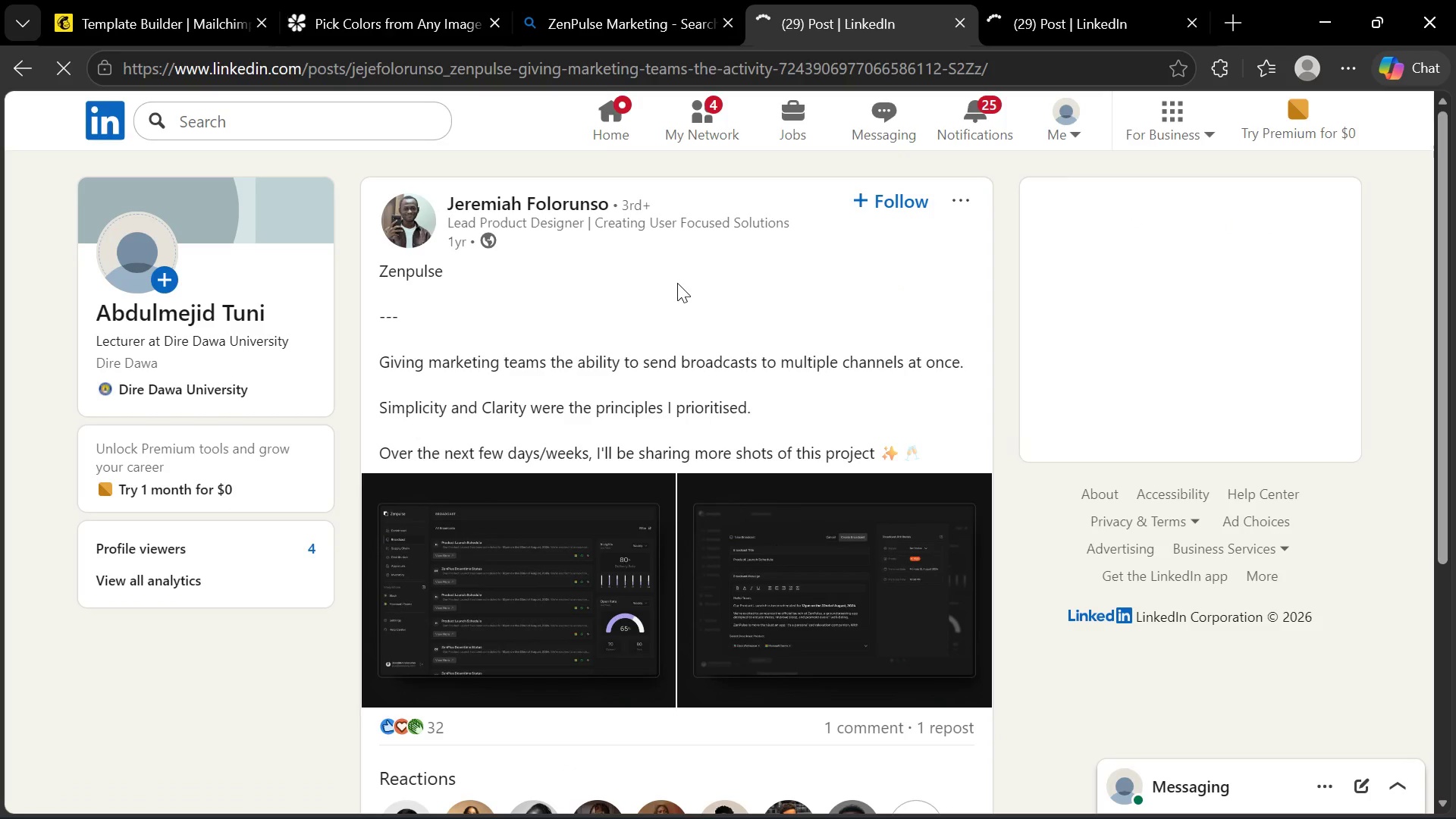 
scroll: coordinate [558, 303], scroll_direction: down, amount: 11.0
 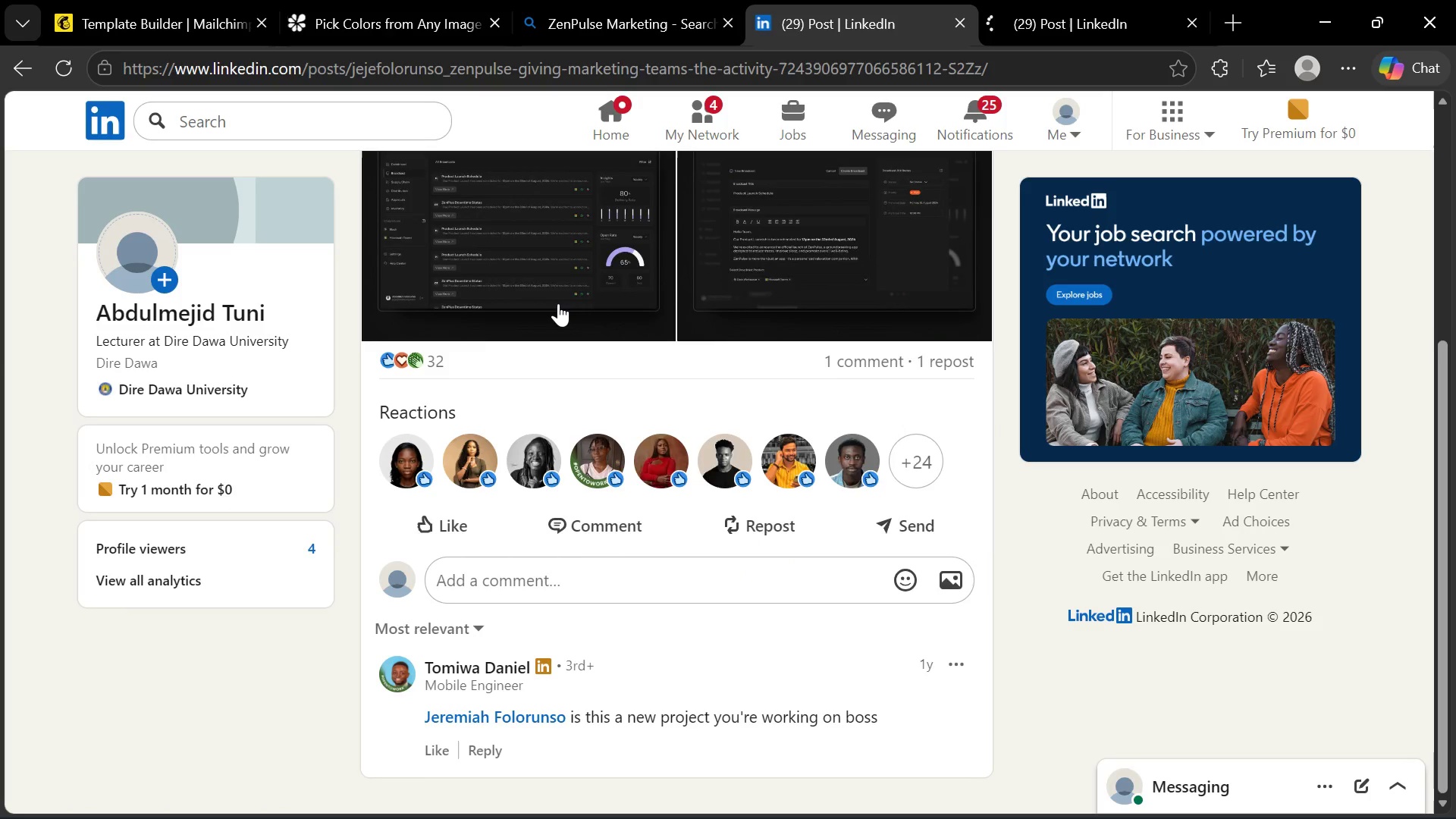 
scroll: coordinate [558, 303], scroll_direction: up, amount: 15.0
 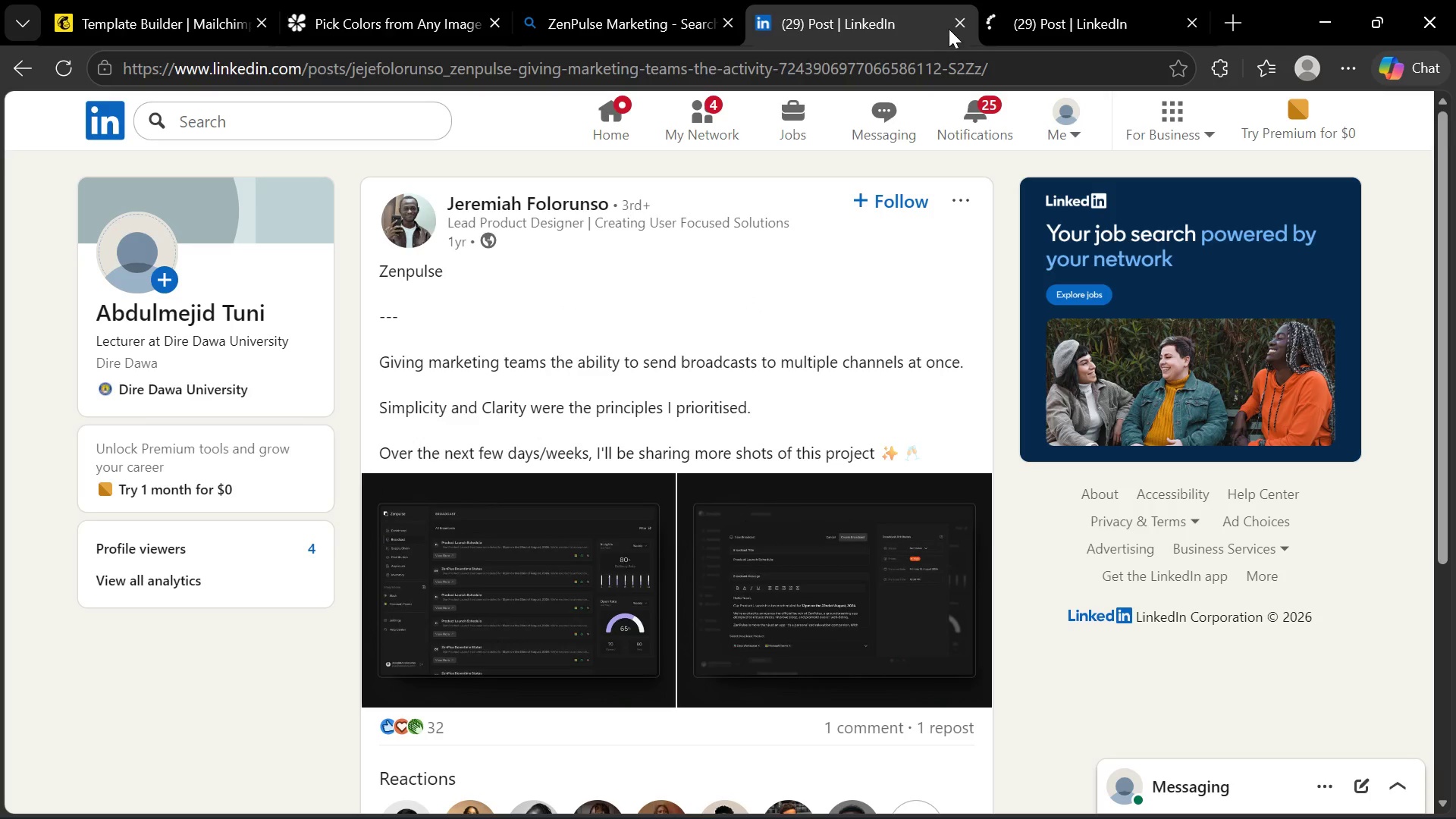 
left_click([958, 25])
 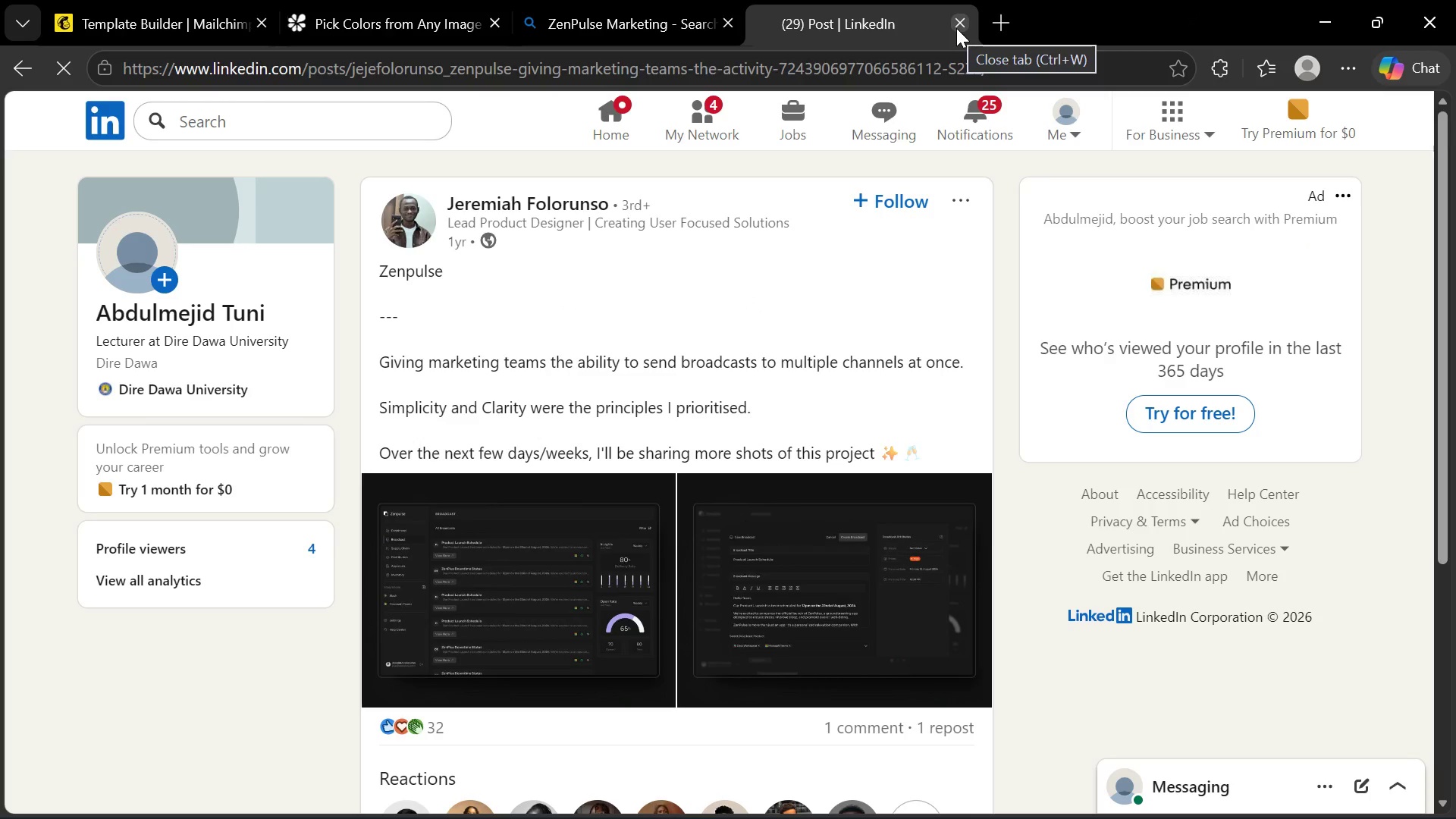 
left_click([956, 28])
 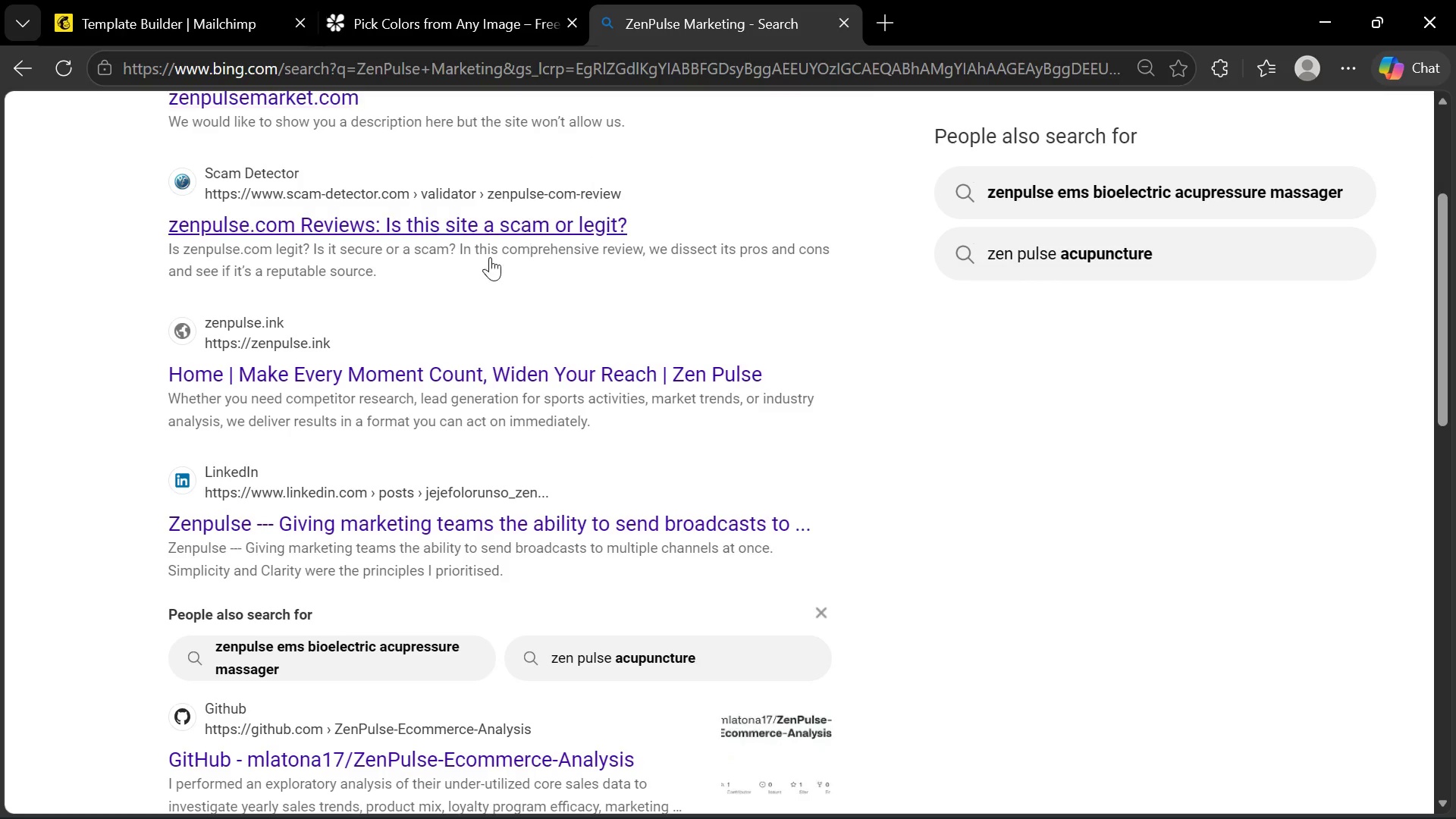 
scroll: coordinate [258, 410], scroll_direction: down, amount: 8.0
 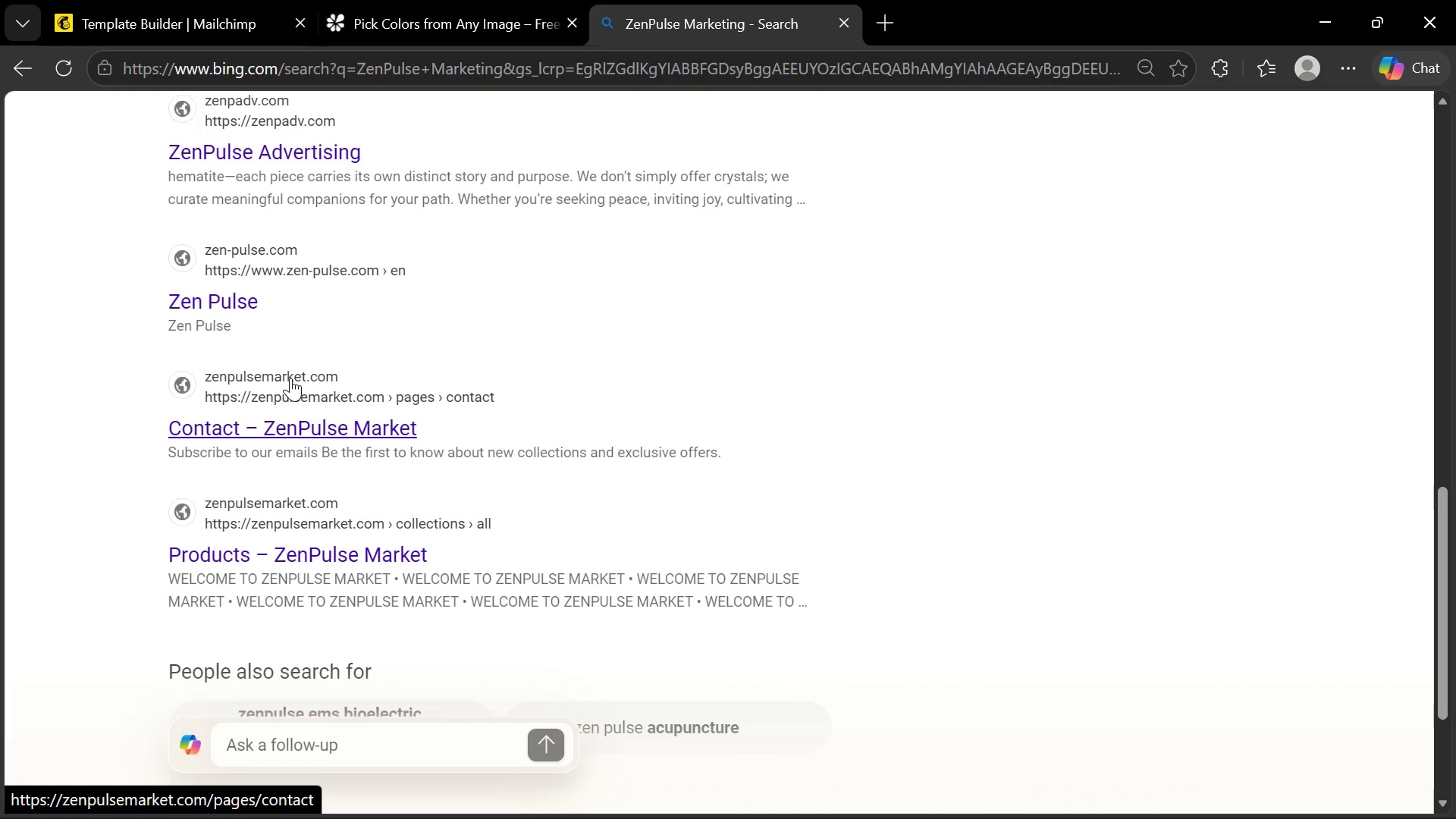 
left_click([282, 426])
 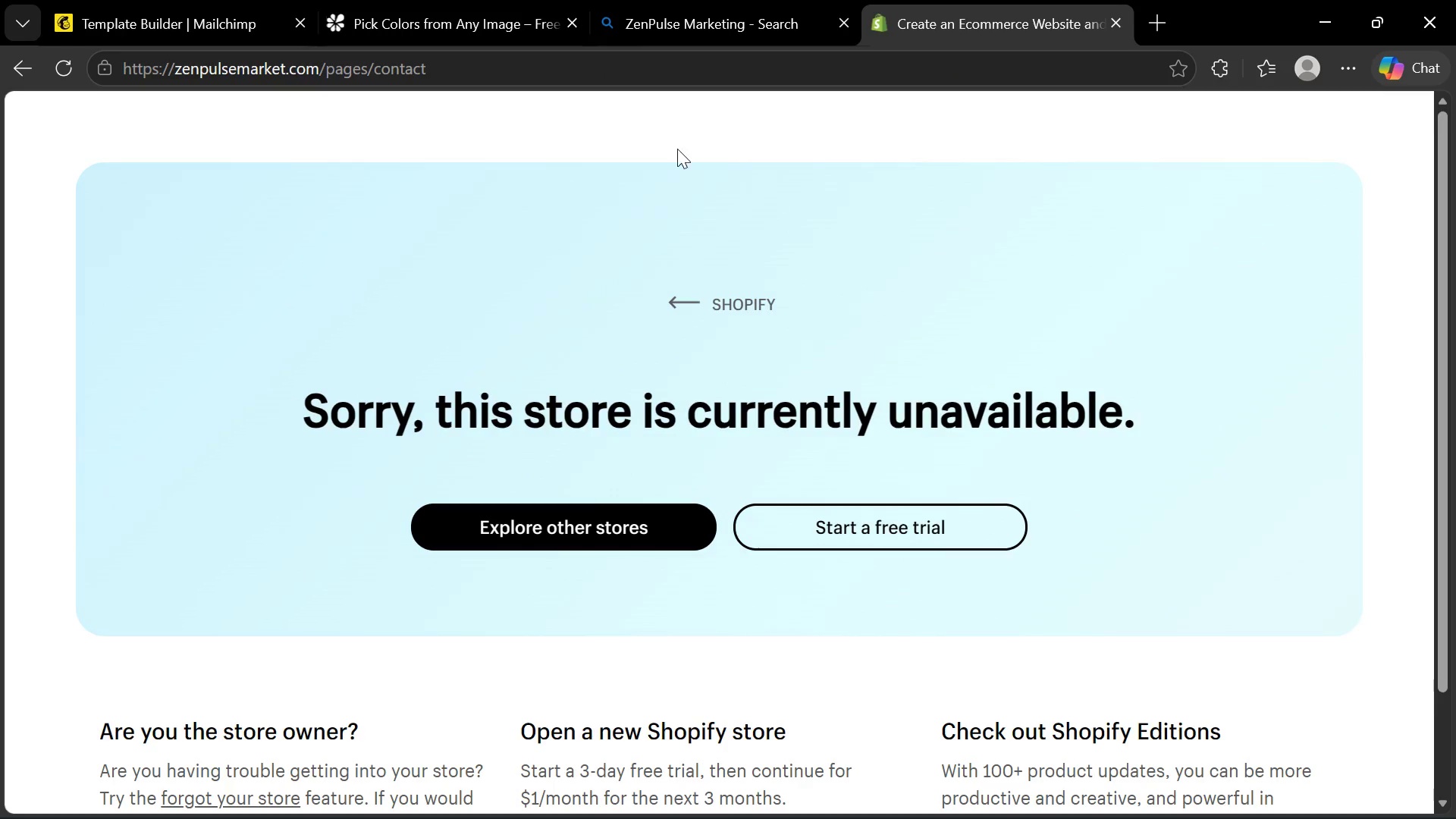 
left_click([1112, 29])
 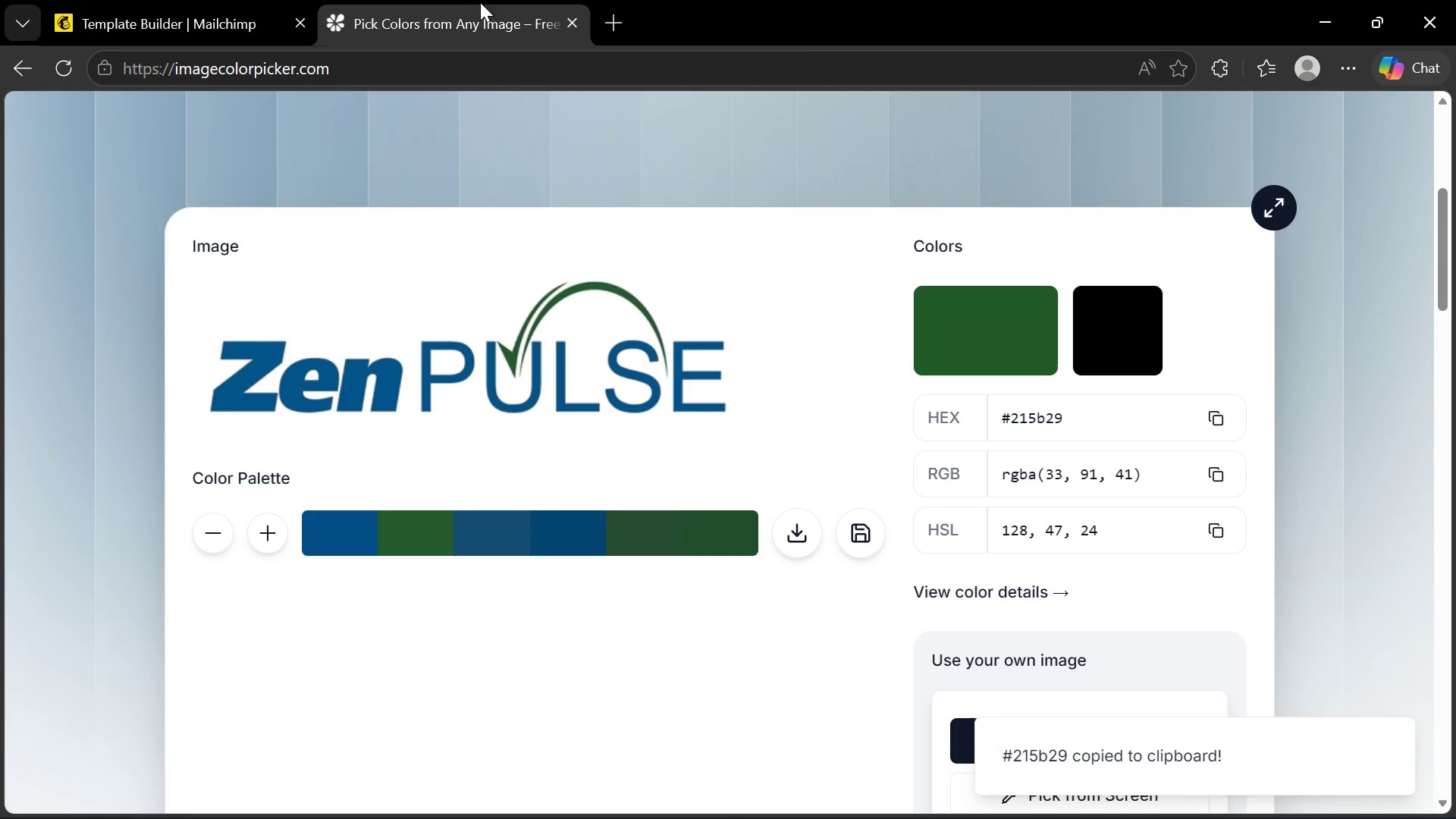 
left_click([204, 0])
 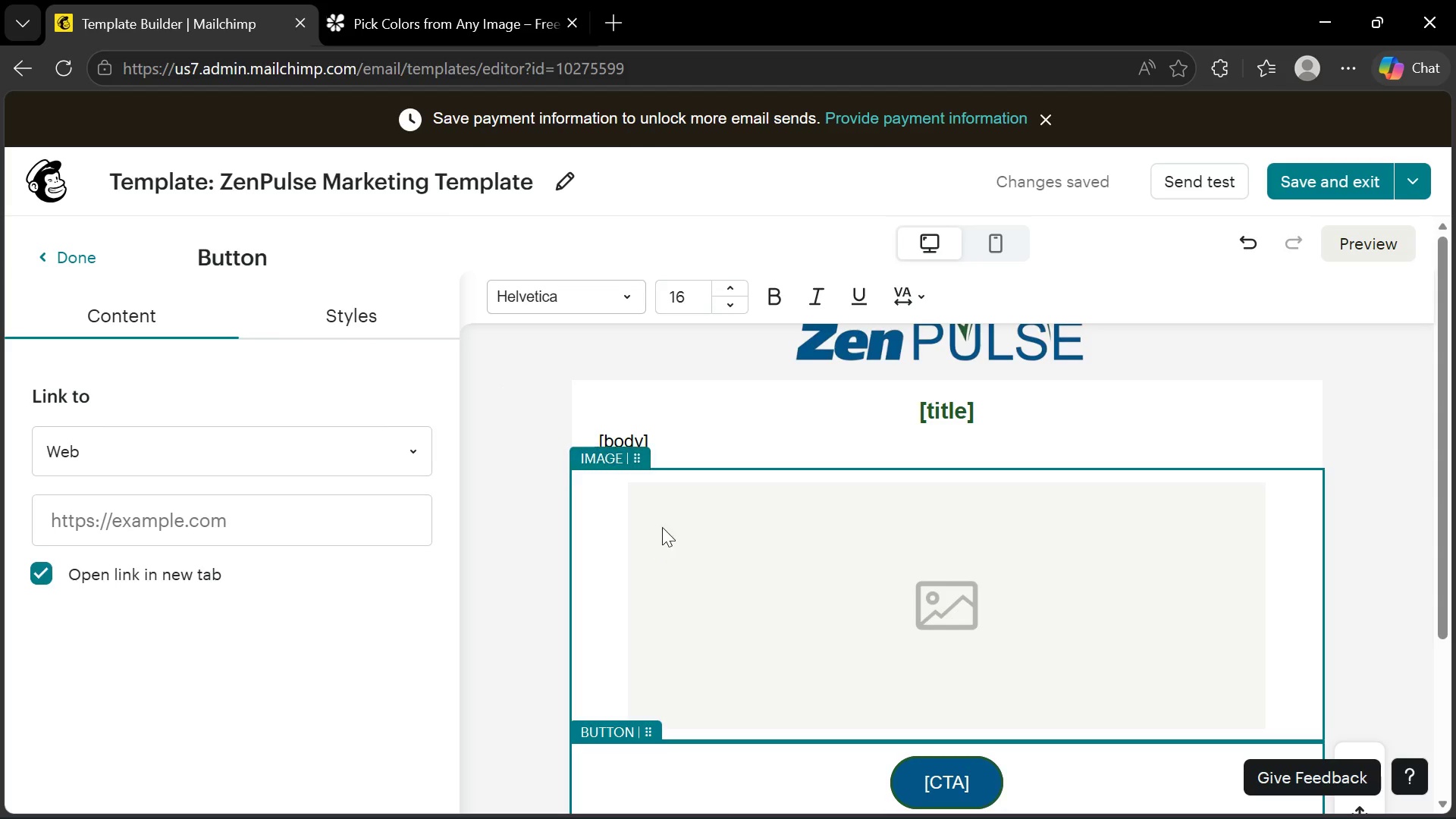 
scroll: coordinate [668, 516], scroll_direction: down, amount: 2.0
 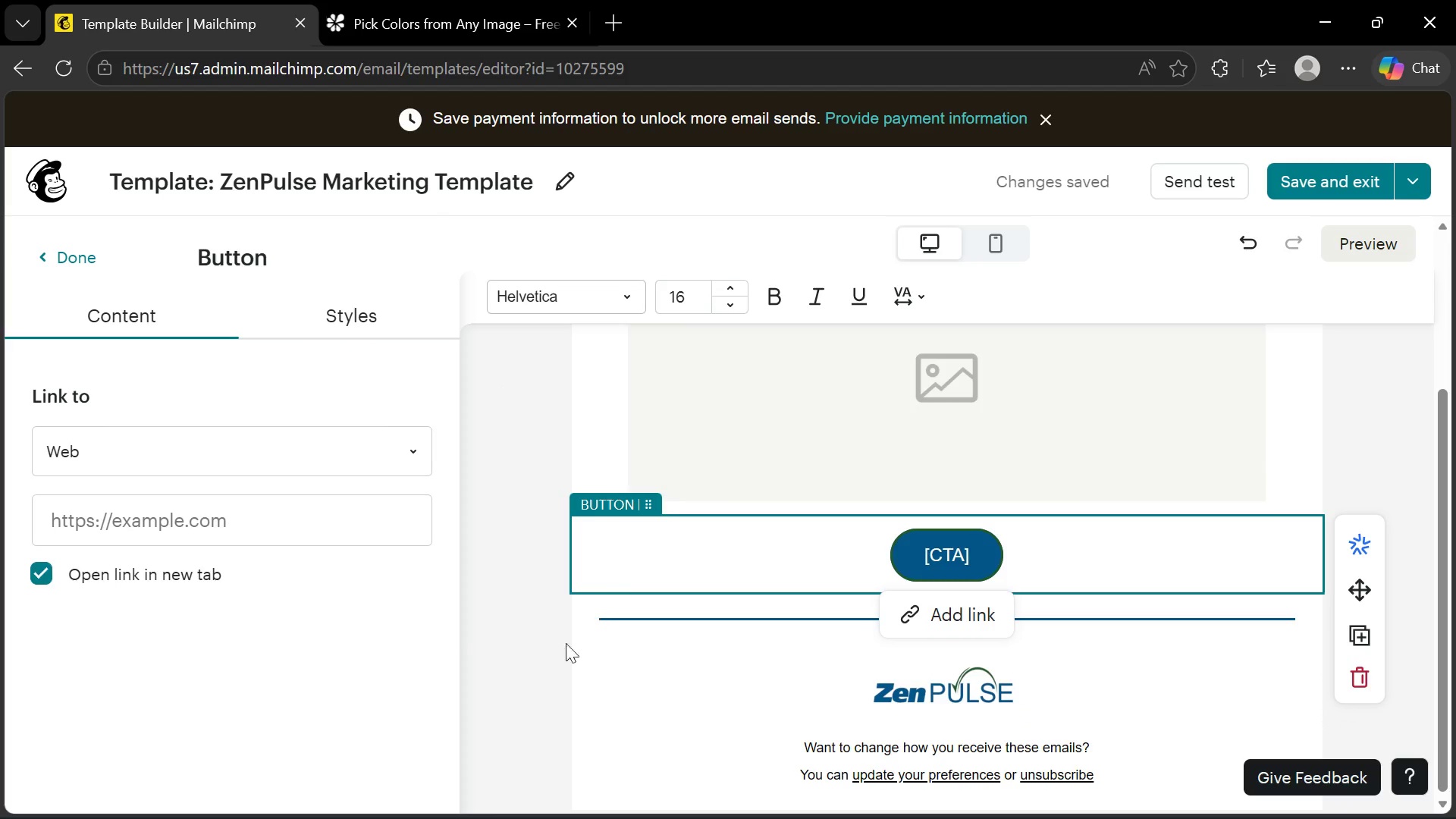 
left_click([527, 657])
 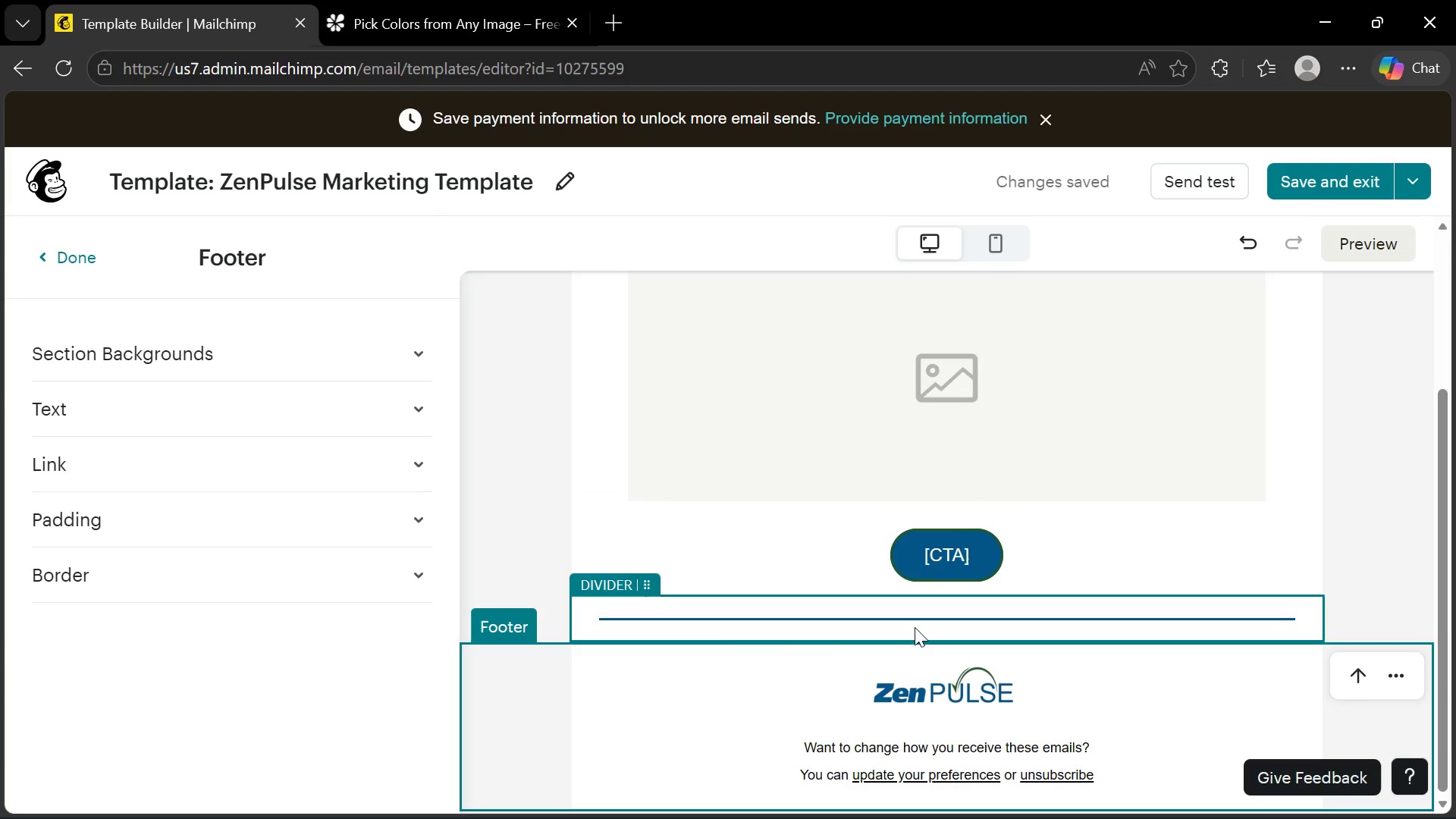 
scroll: coordinate [711, 679], scroll_direction: down, amount: 2.0
 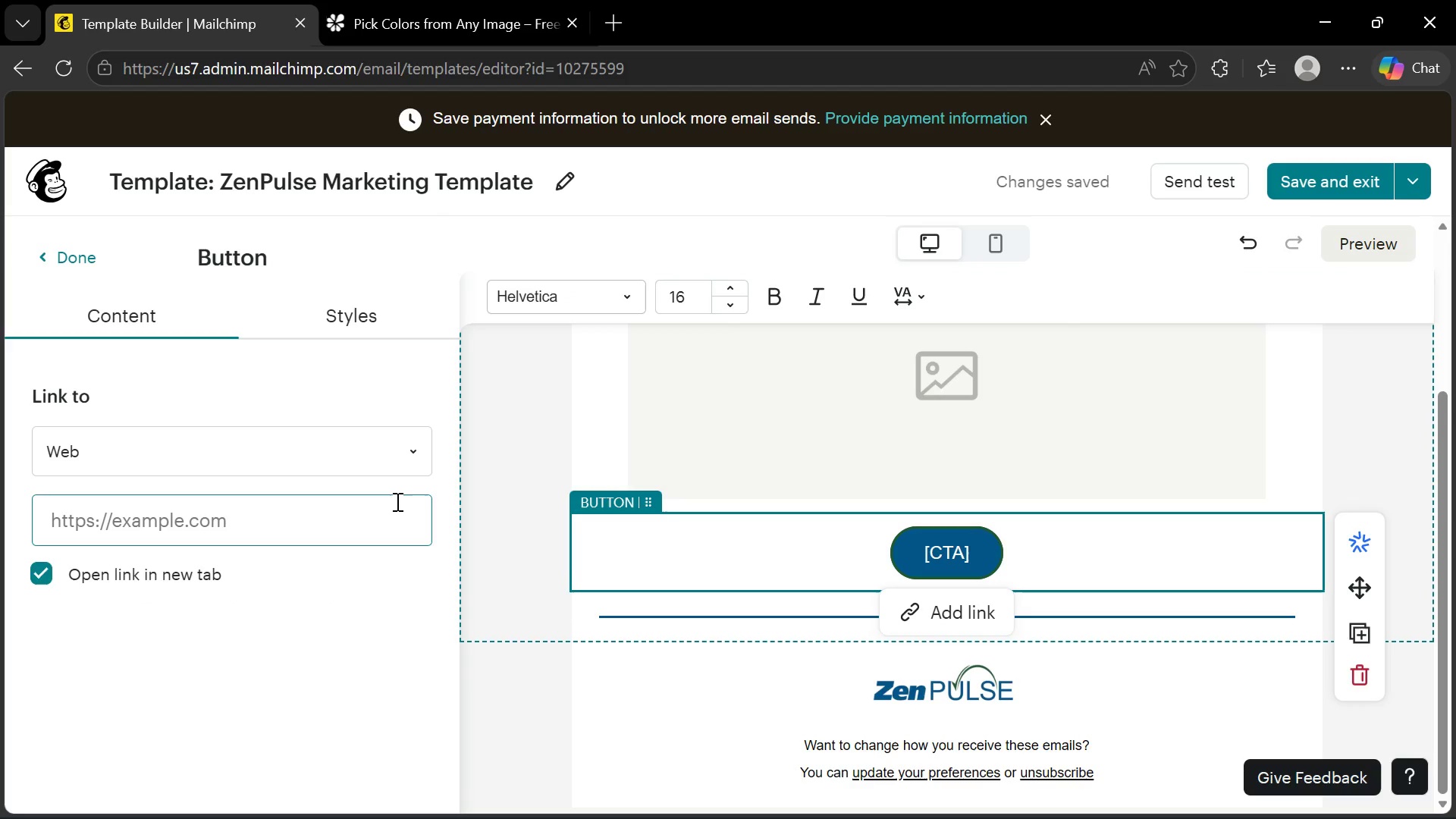 
left_click([377, 324])
 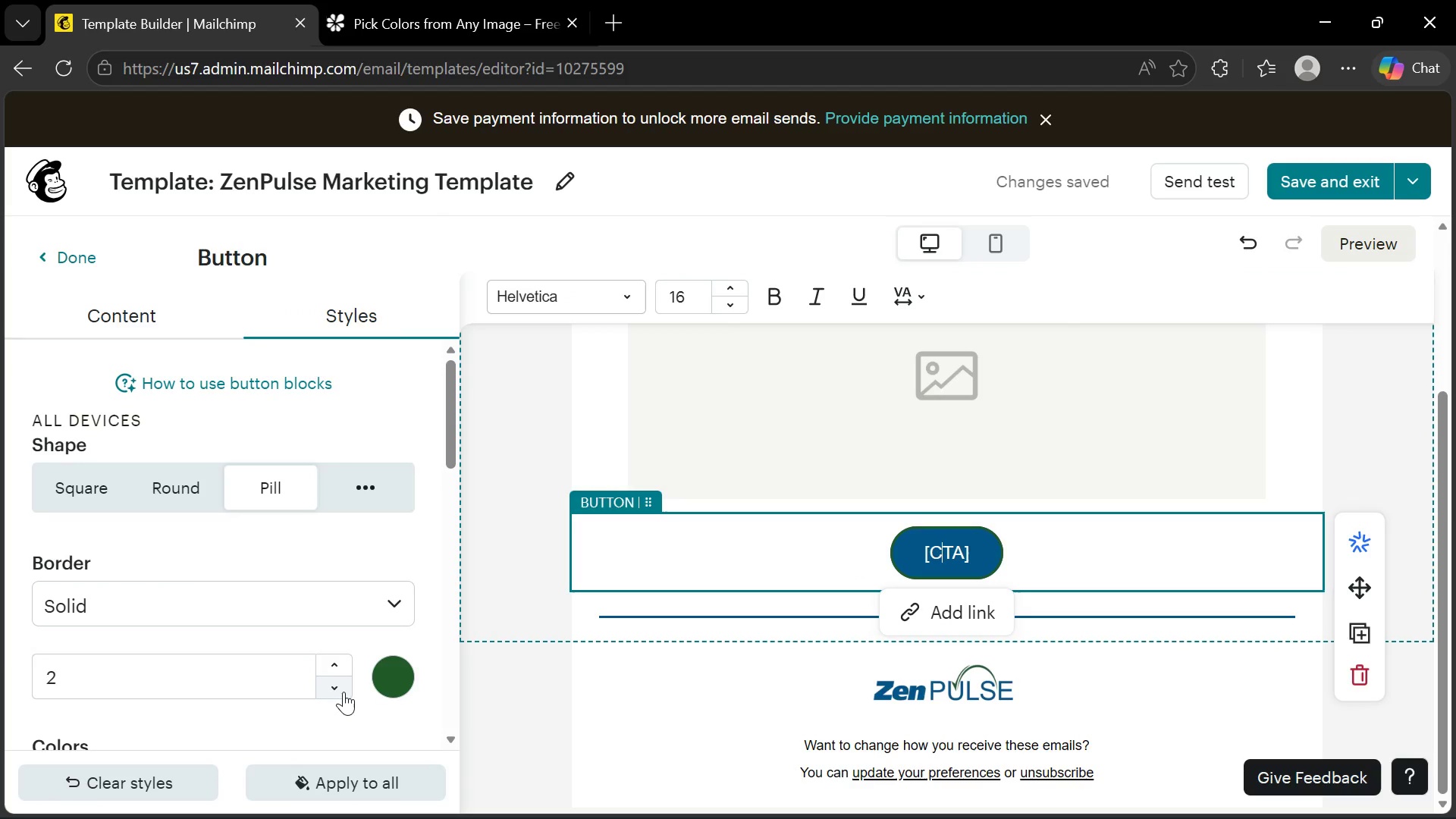 
wait(5.91)
 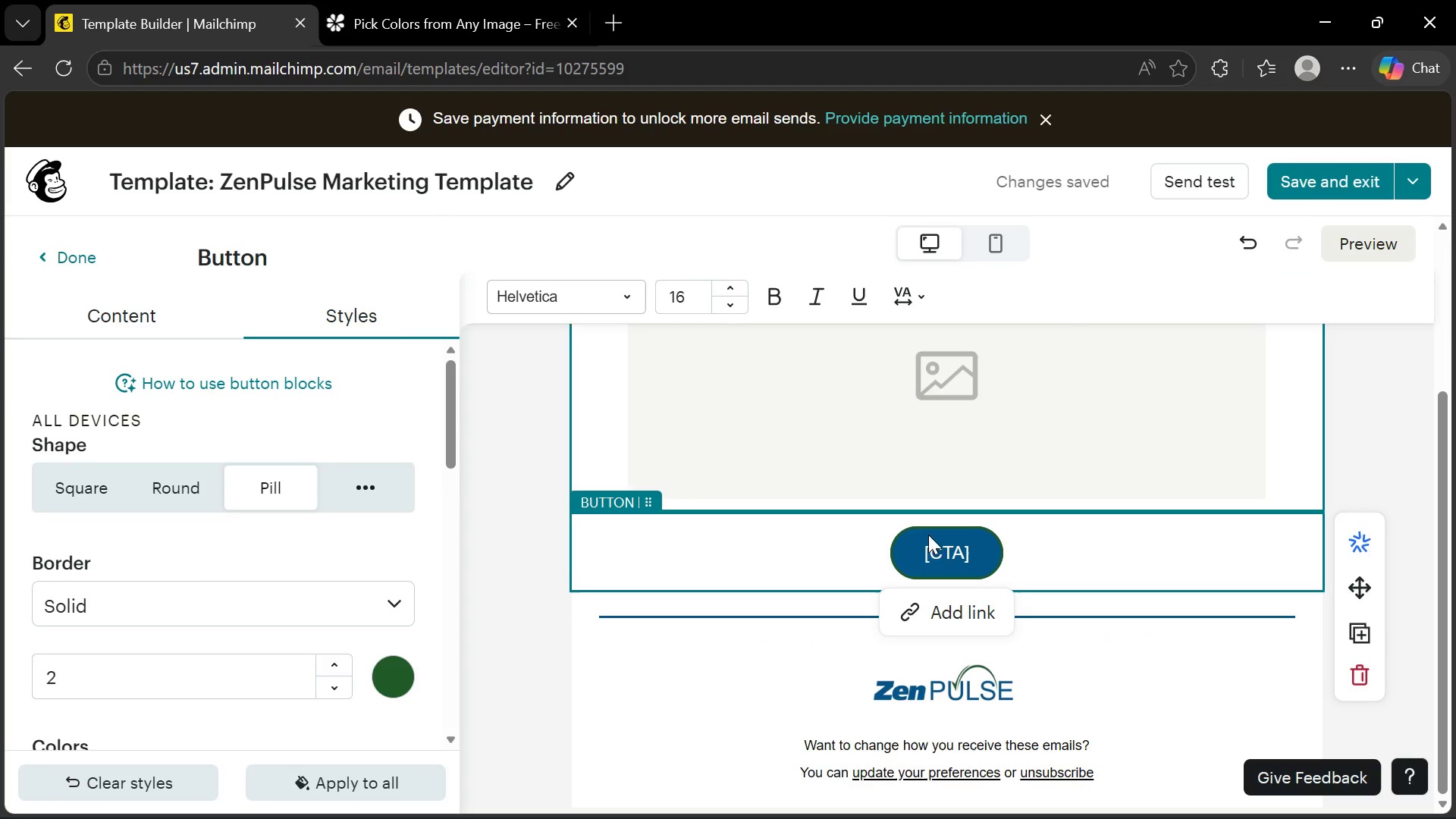 
left_click([563, 532])
 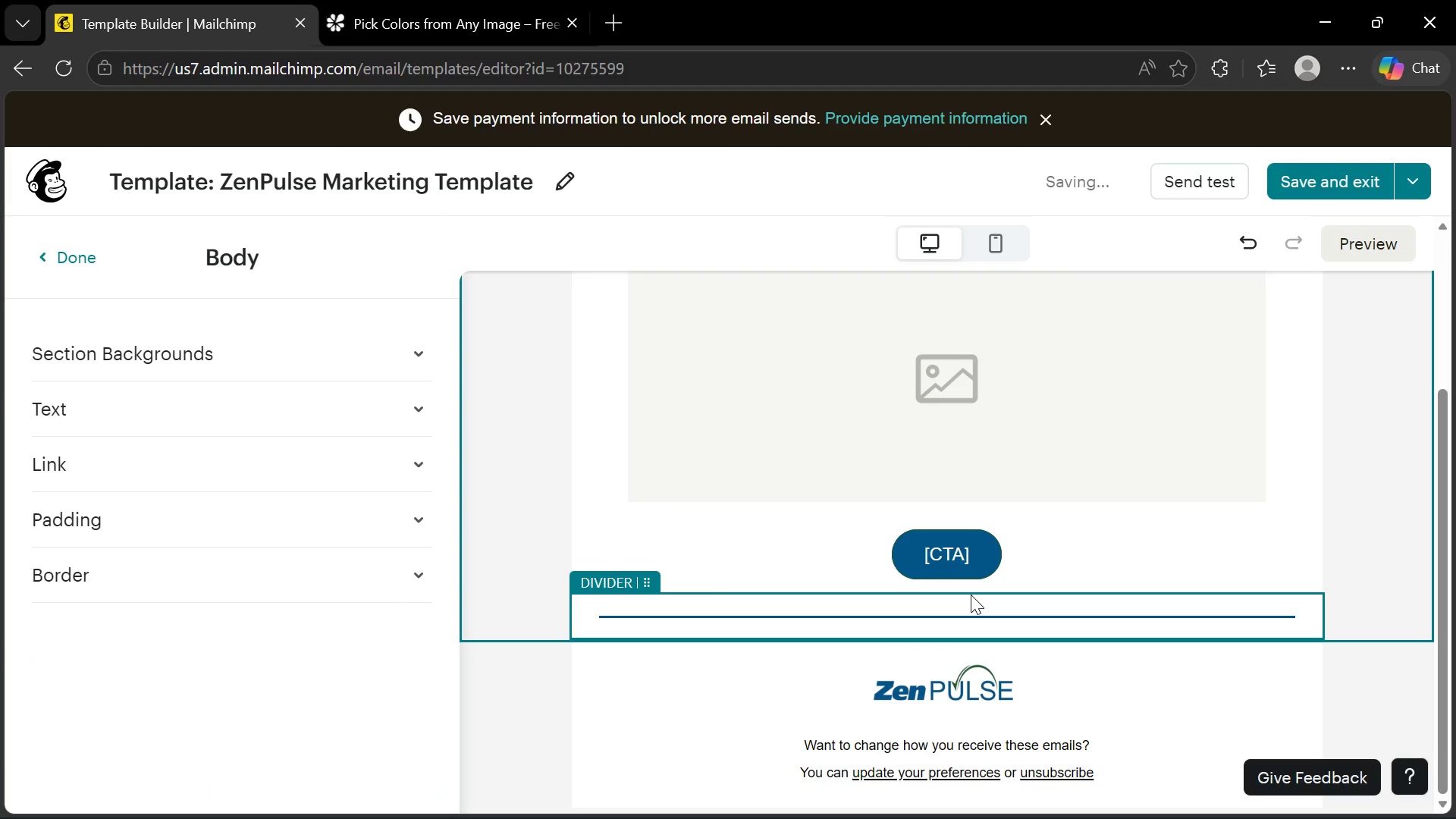 
scroll: coordinate [971, 595], scroll_direction: up, amount: 4.0
 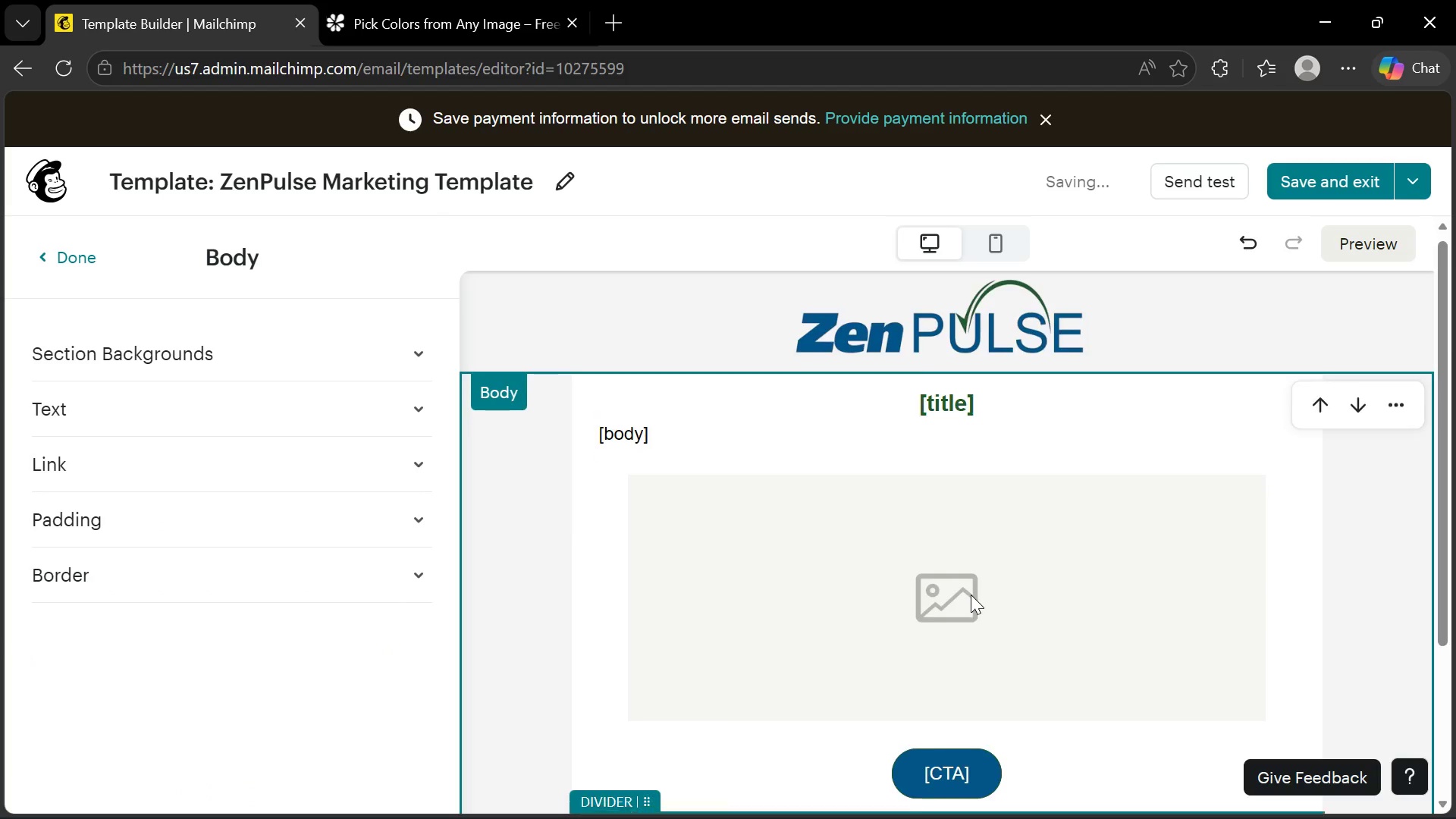 
hold_key(key=ControlLeft, duration=1.5)
 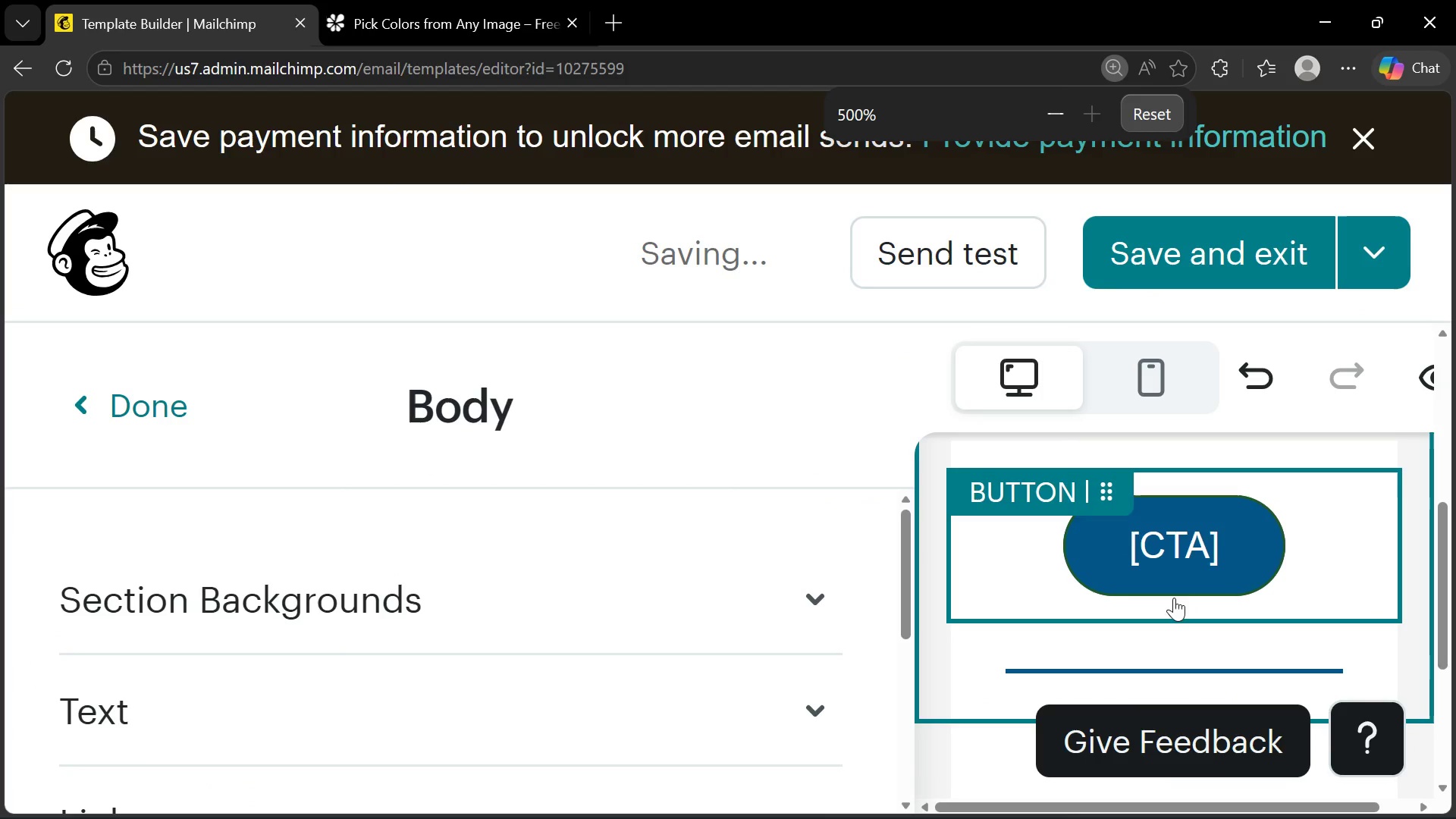 
scroll: coordinate [971, 595], scroll_direction: down, amount: 5.0
 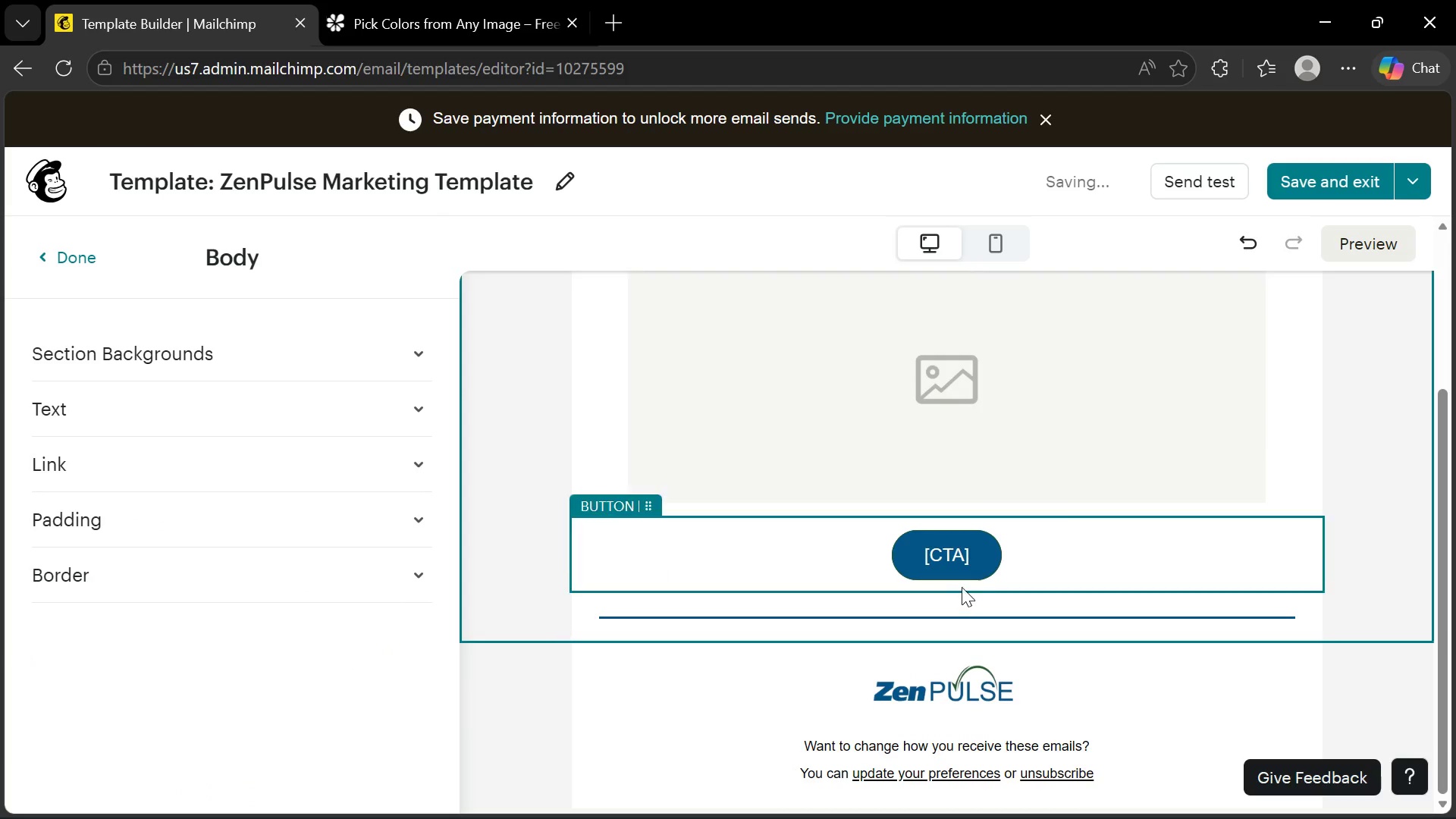 
scroll: coordinate [960, 583], scroll_direction: up, amount: 9.0
 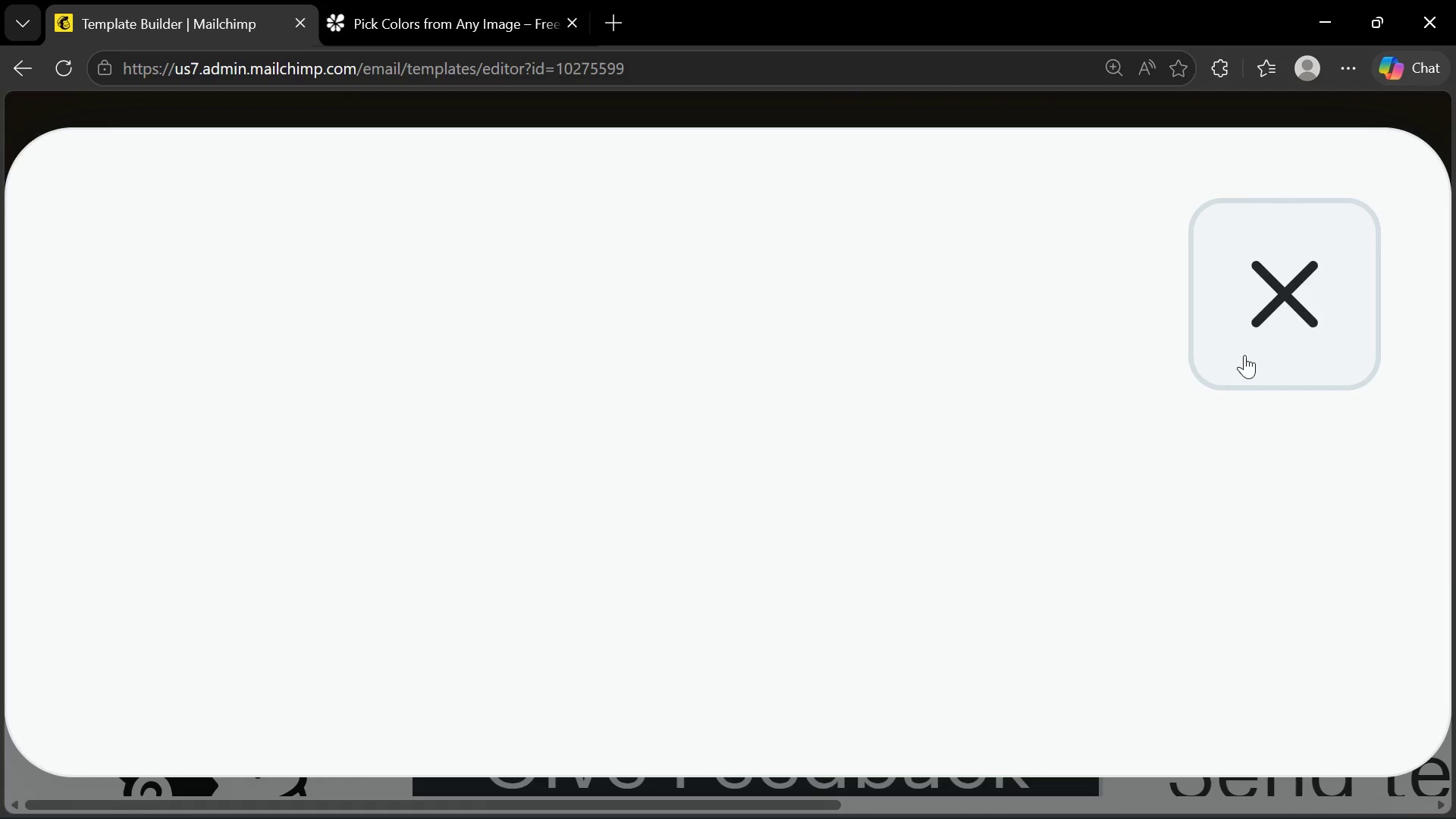 
hold_key(key=ControlLeft, duration=1.05)
scroll: coordinate [1069, 388], scroll_direction: down, amount: 11.0
 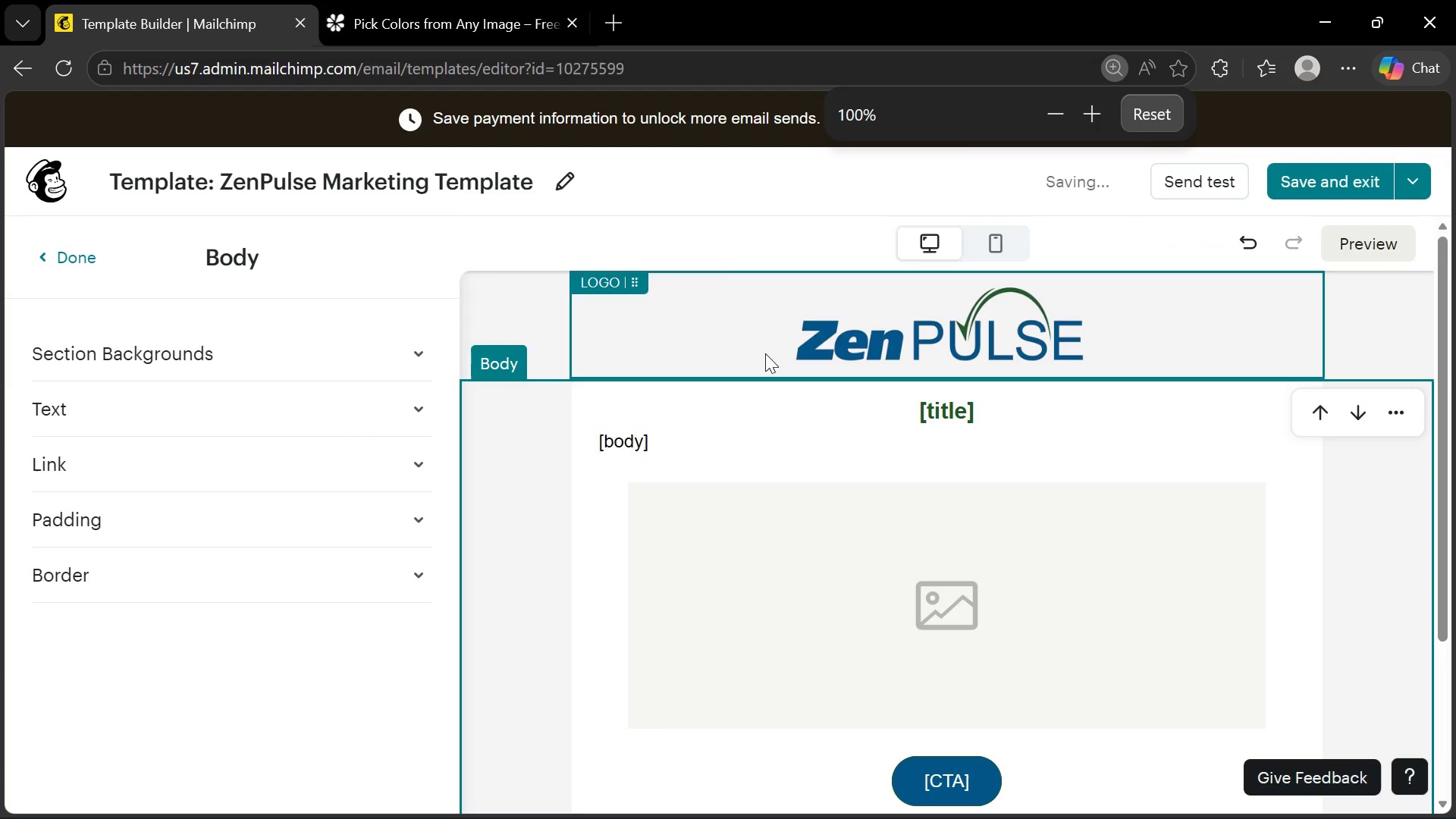 
left_click([1153, 118])
 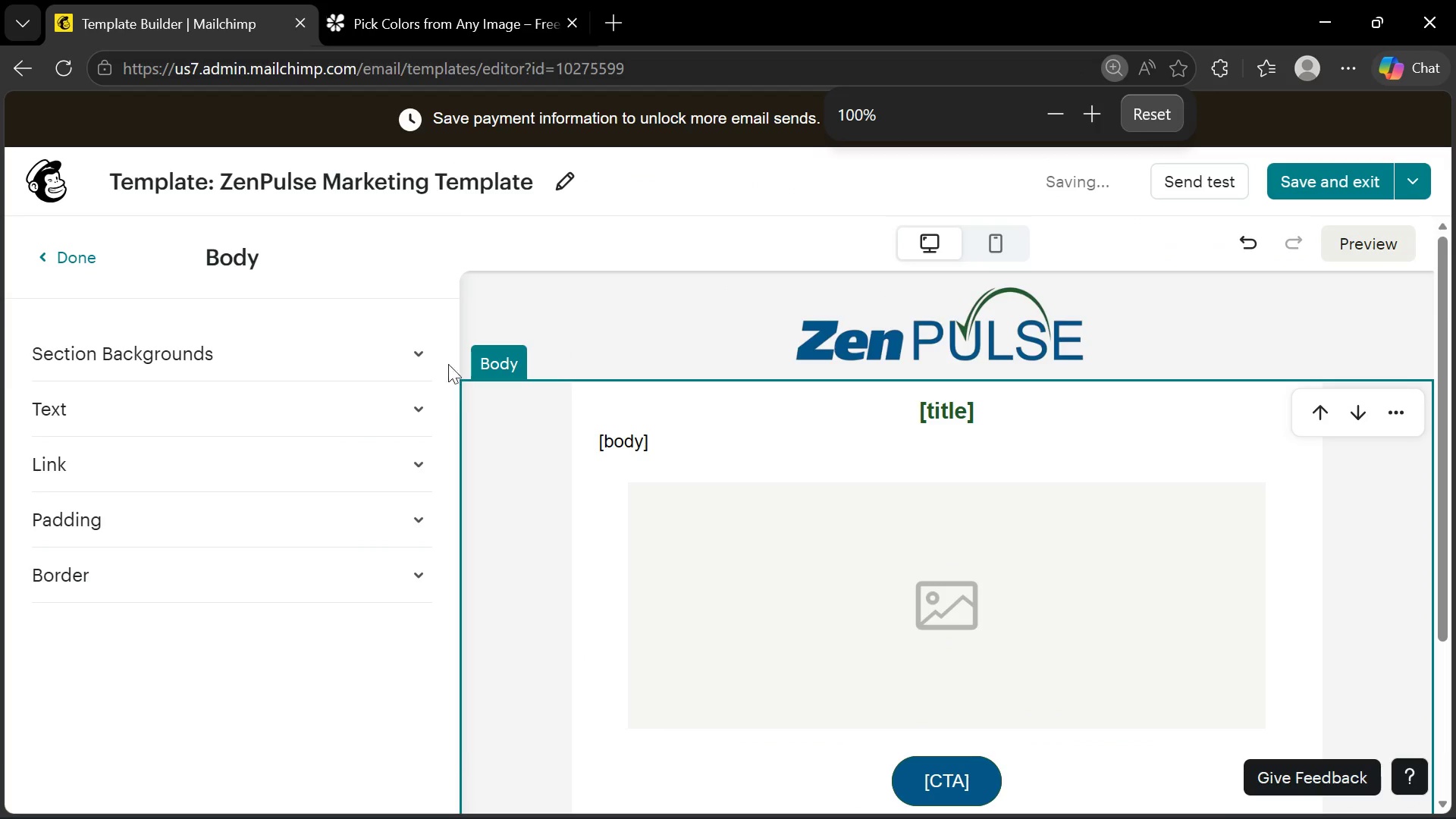 
left_click([623, 250])
 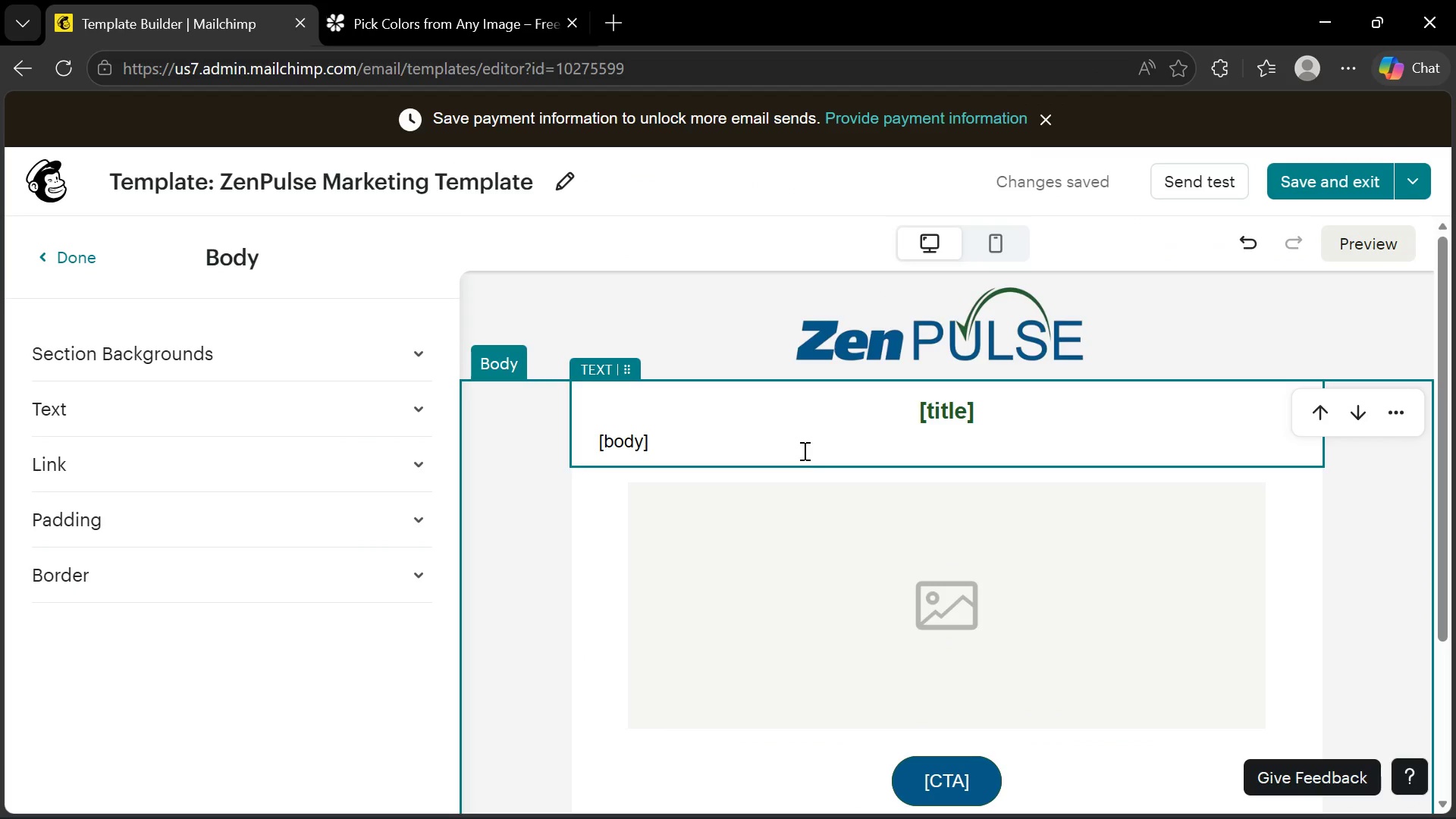 
hold_key(key=ControlLeft, duration=0.92)
scroll: coordinate [805, 459], scroll_direction: down, amount: 3.0
 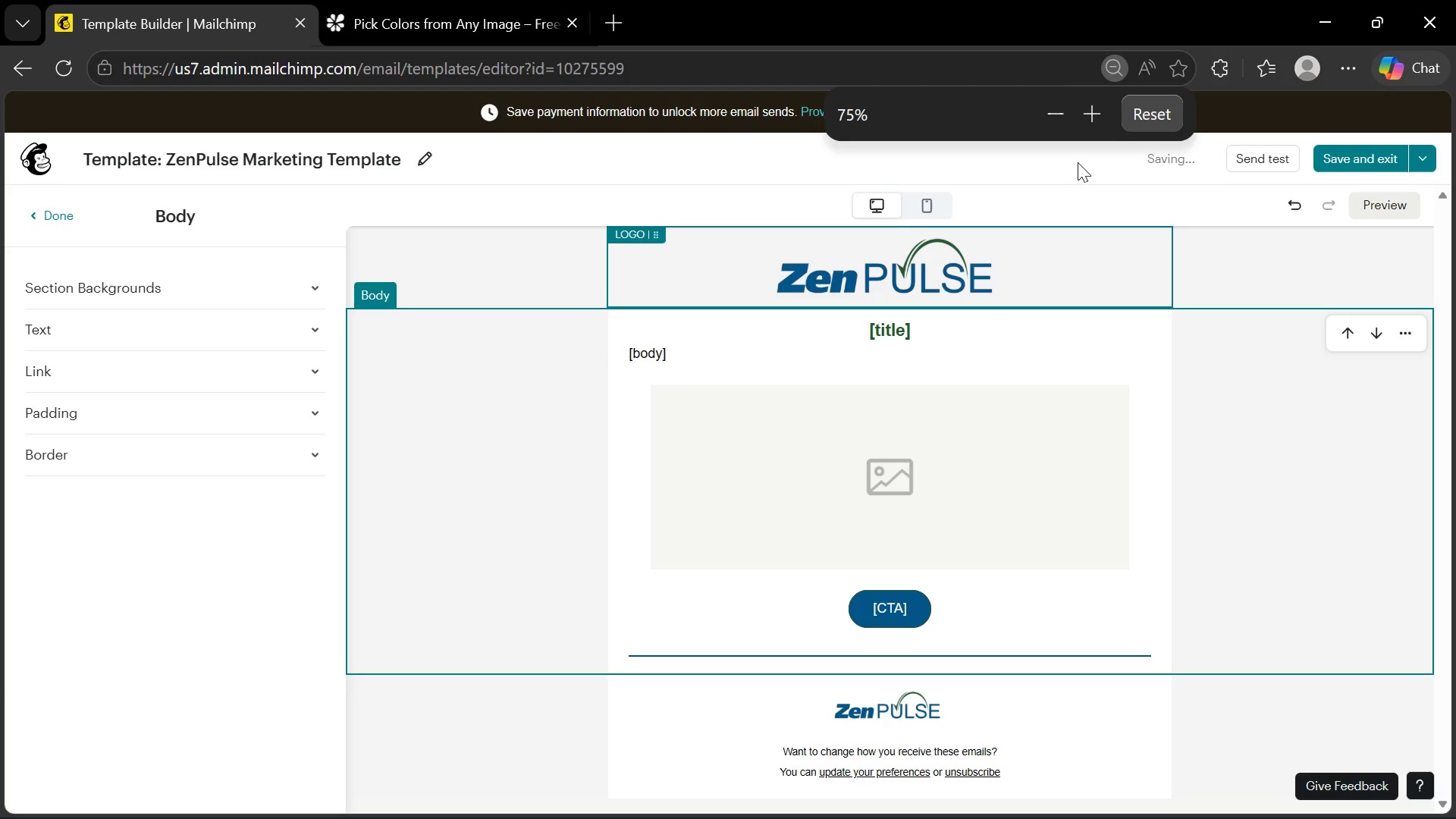 
left_click([1156, 100])
 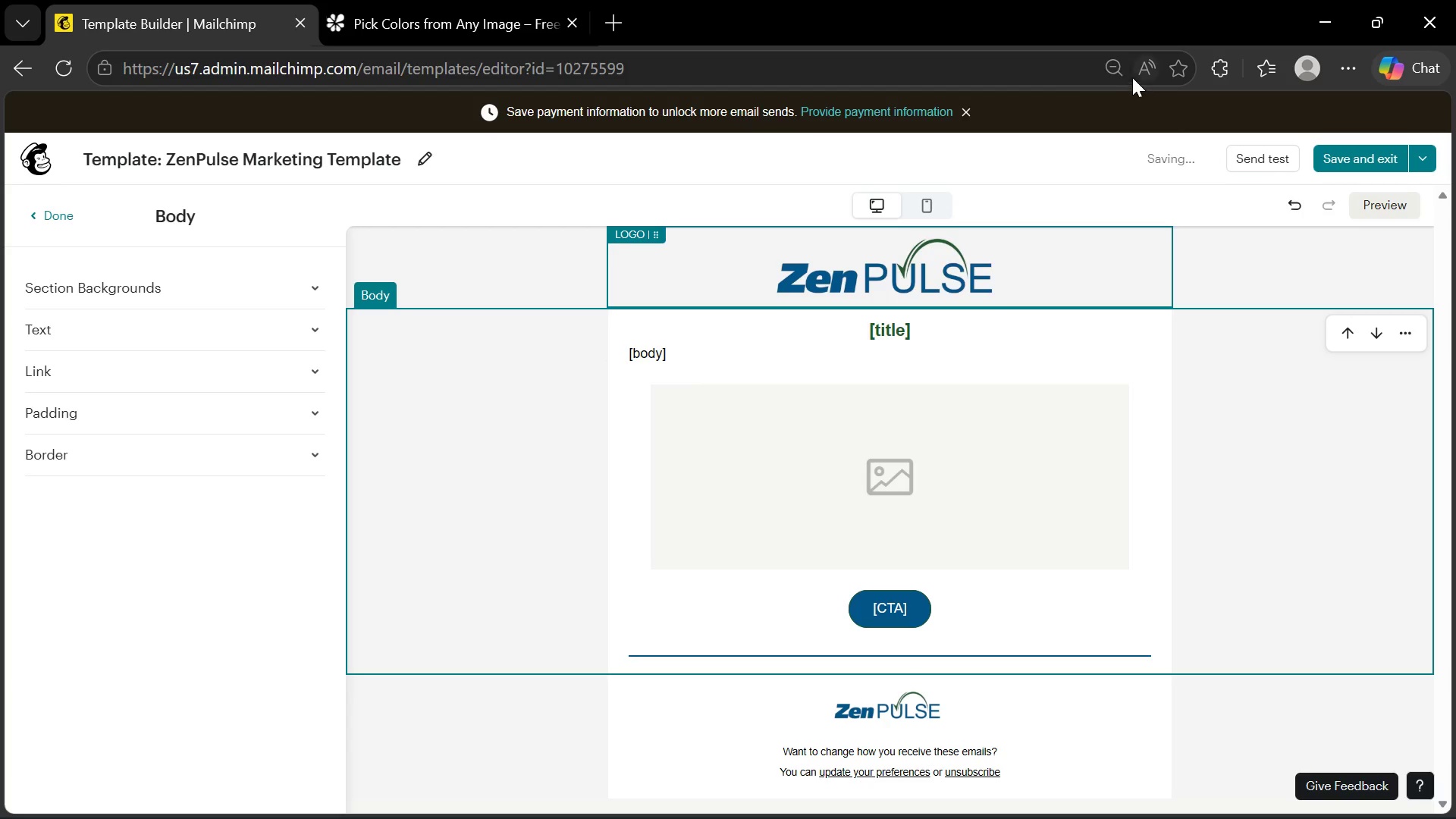 
left_click([1114, 62])
 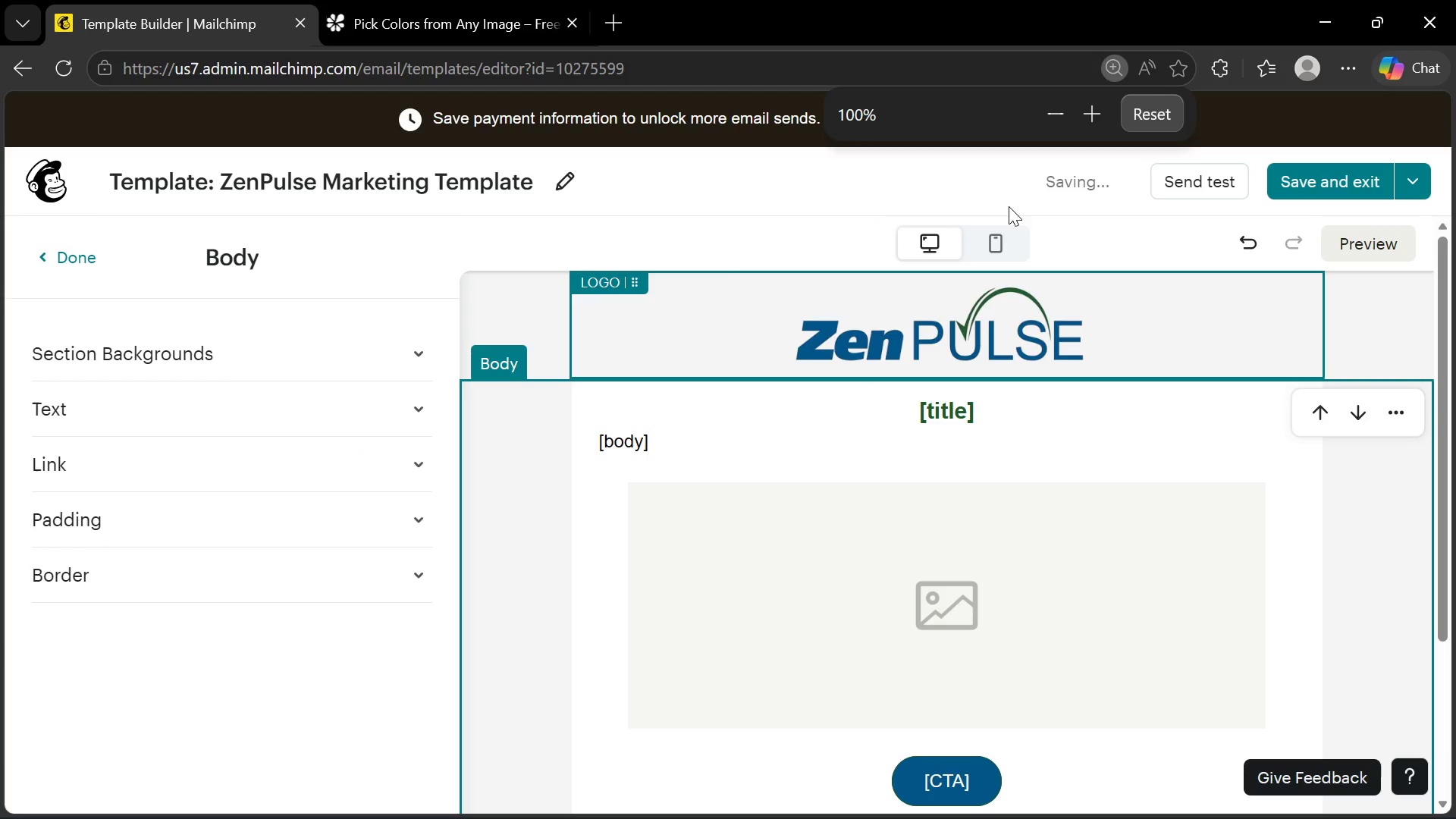 
scroll: coordinate [668, 544], scroll_direction: down, amount: 6.0
 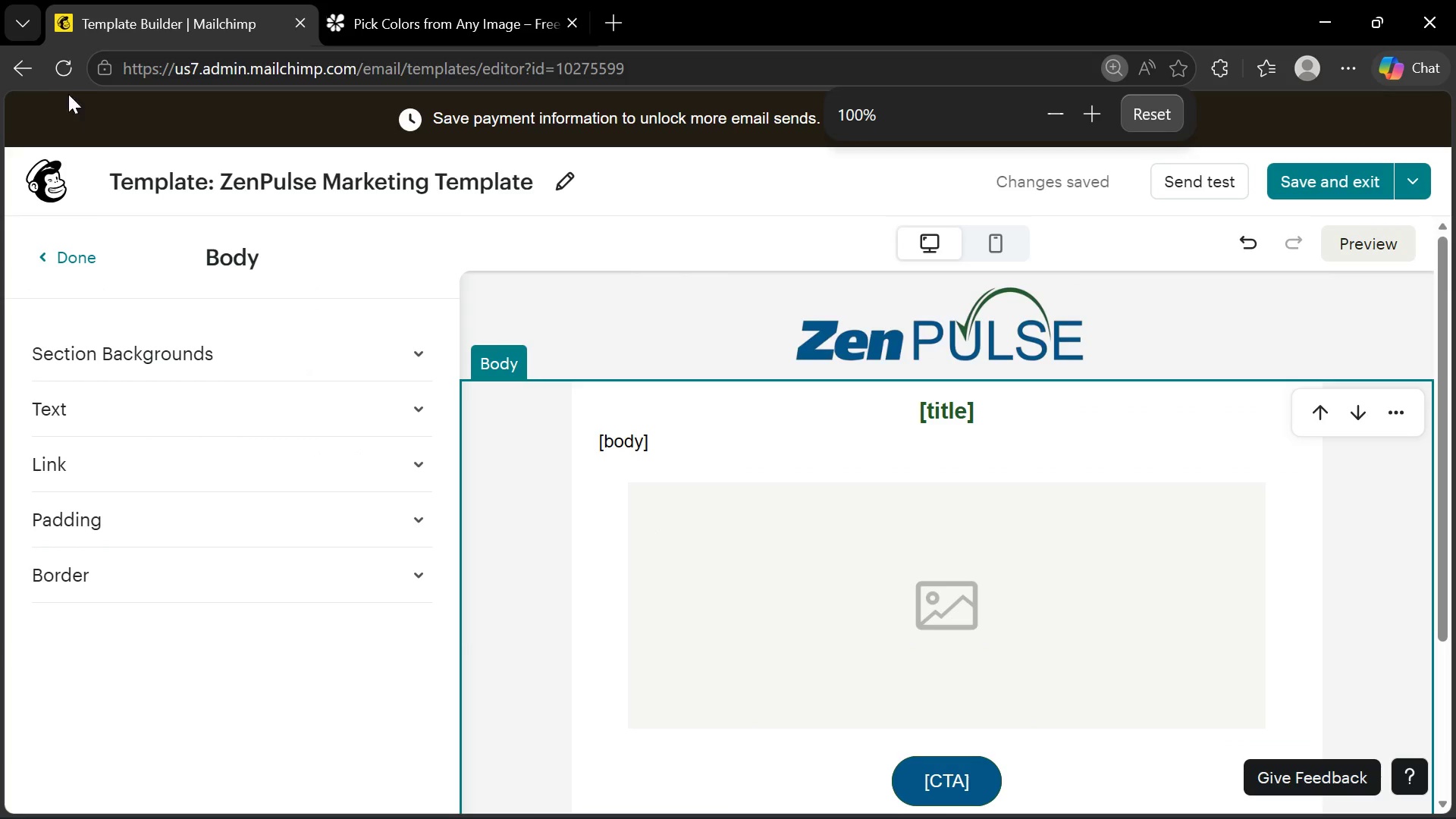 
left_click([59, 68])
 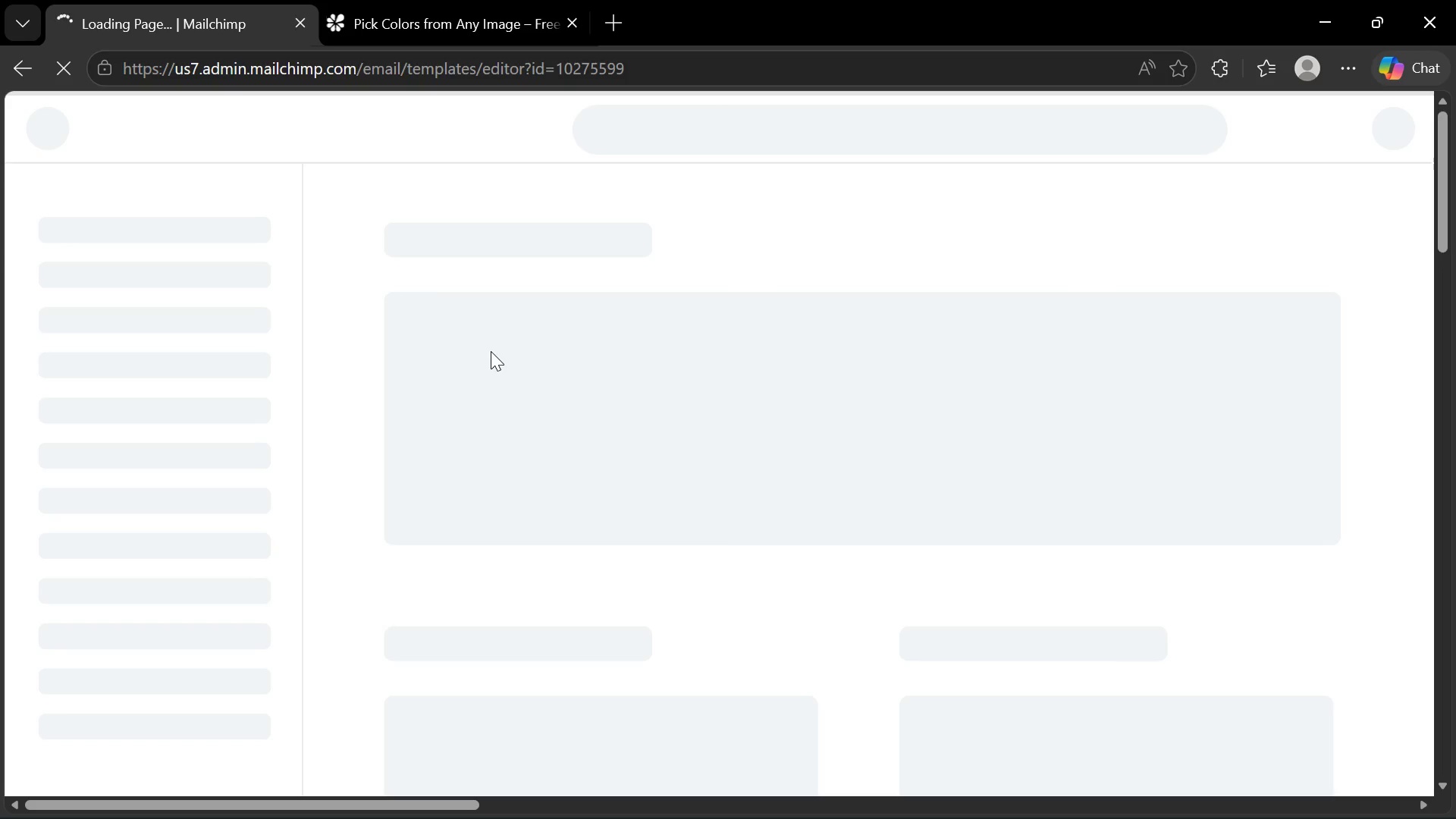 
wait(8.12)
 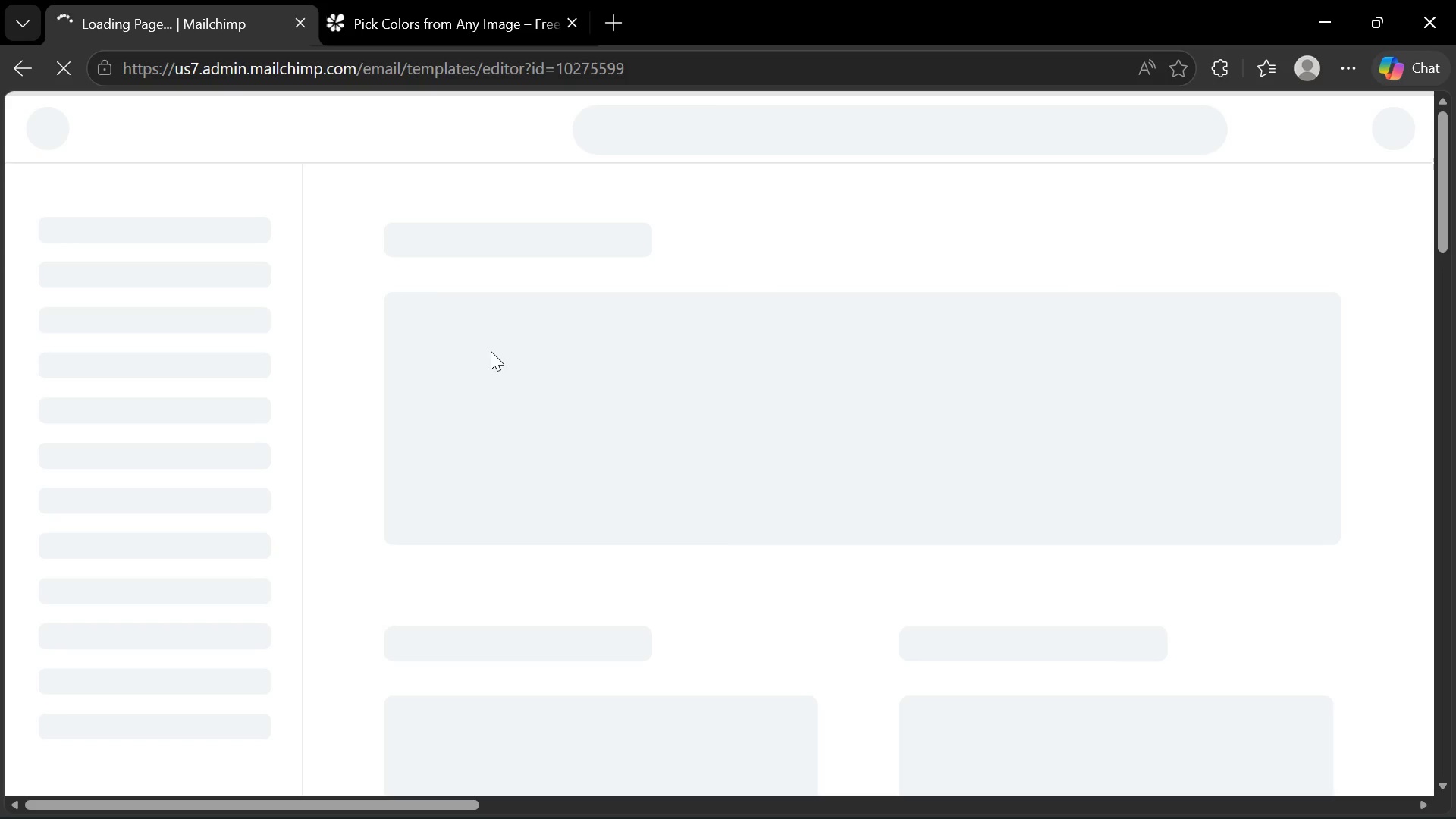 
scroll: coordinate [901, 557], scroll_direction: down, amount: 3.0
 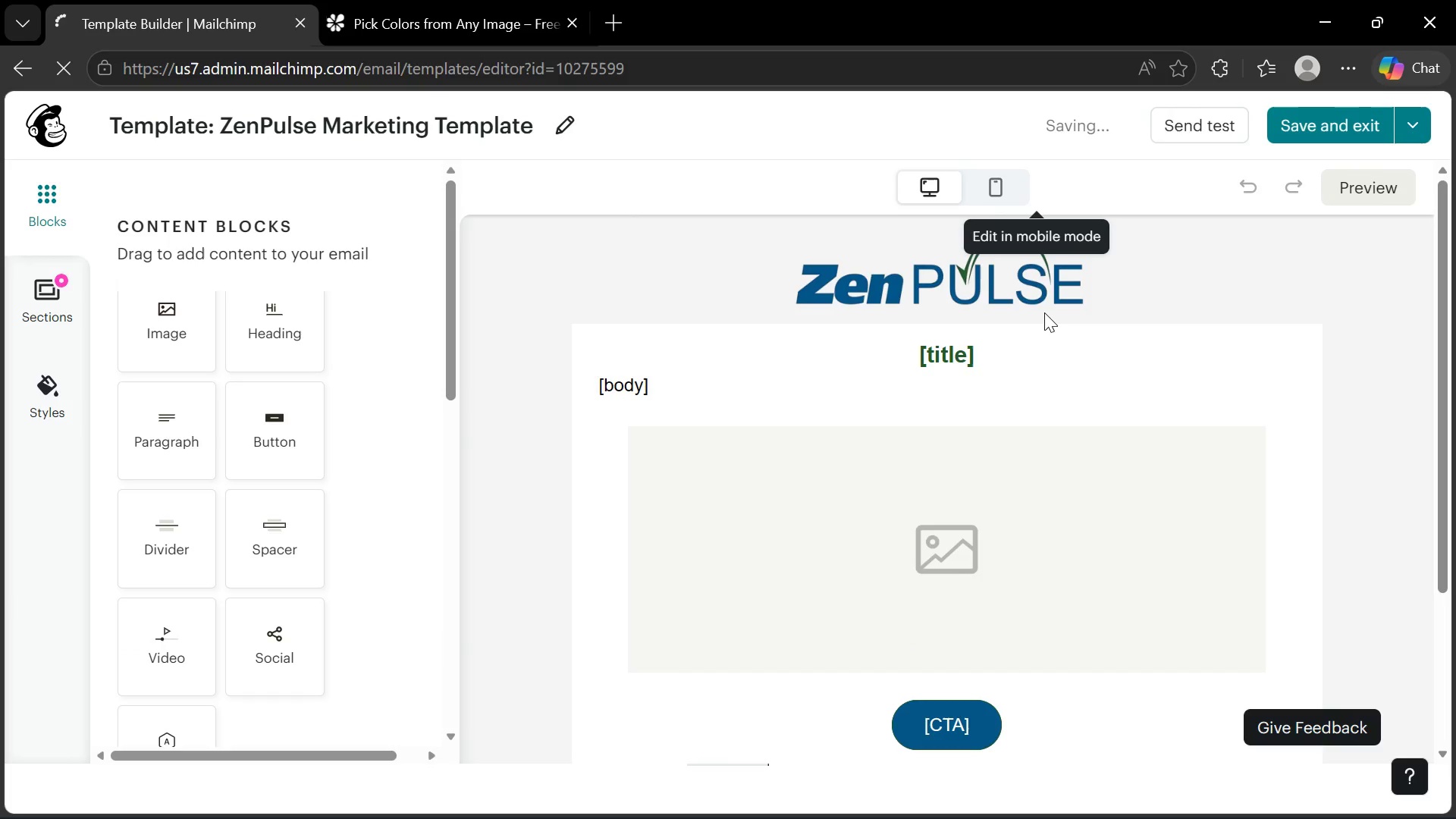 
scroll: coordinate [1044, 312], scroll_direction: up, amount: 1.0
 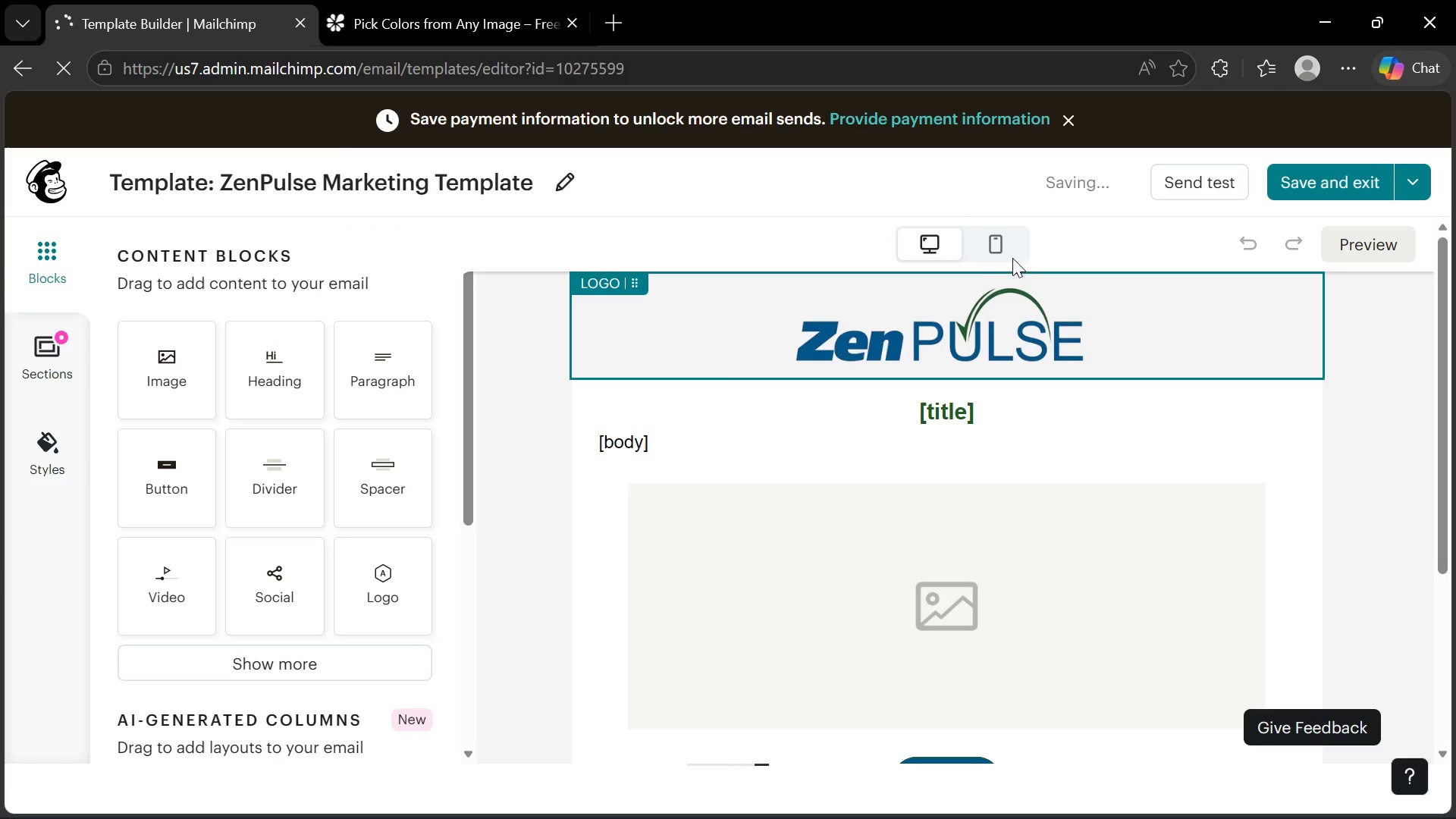 
scroll: coordinate [965, 386], scroll_direction: down, amount: 6.0
 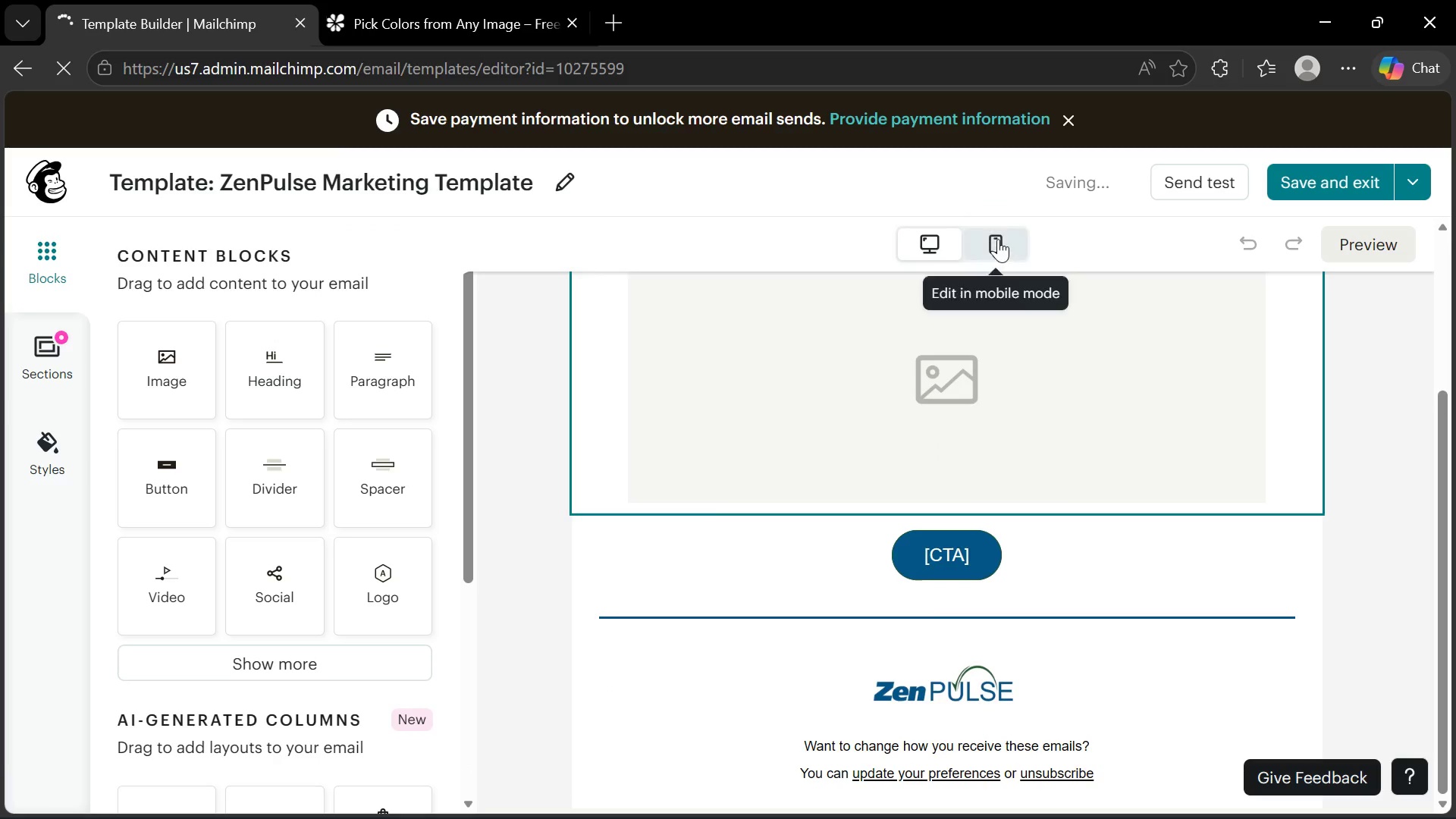 
left_click([998, 239])
 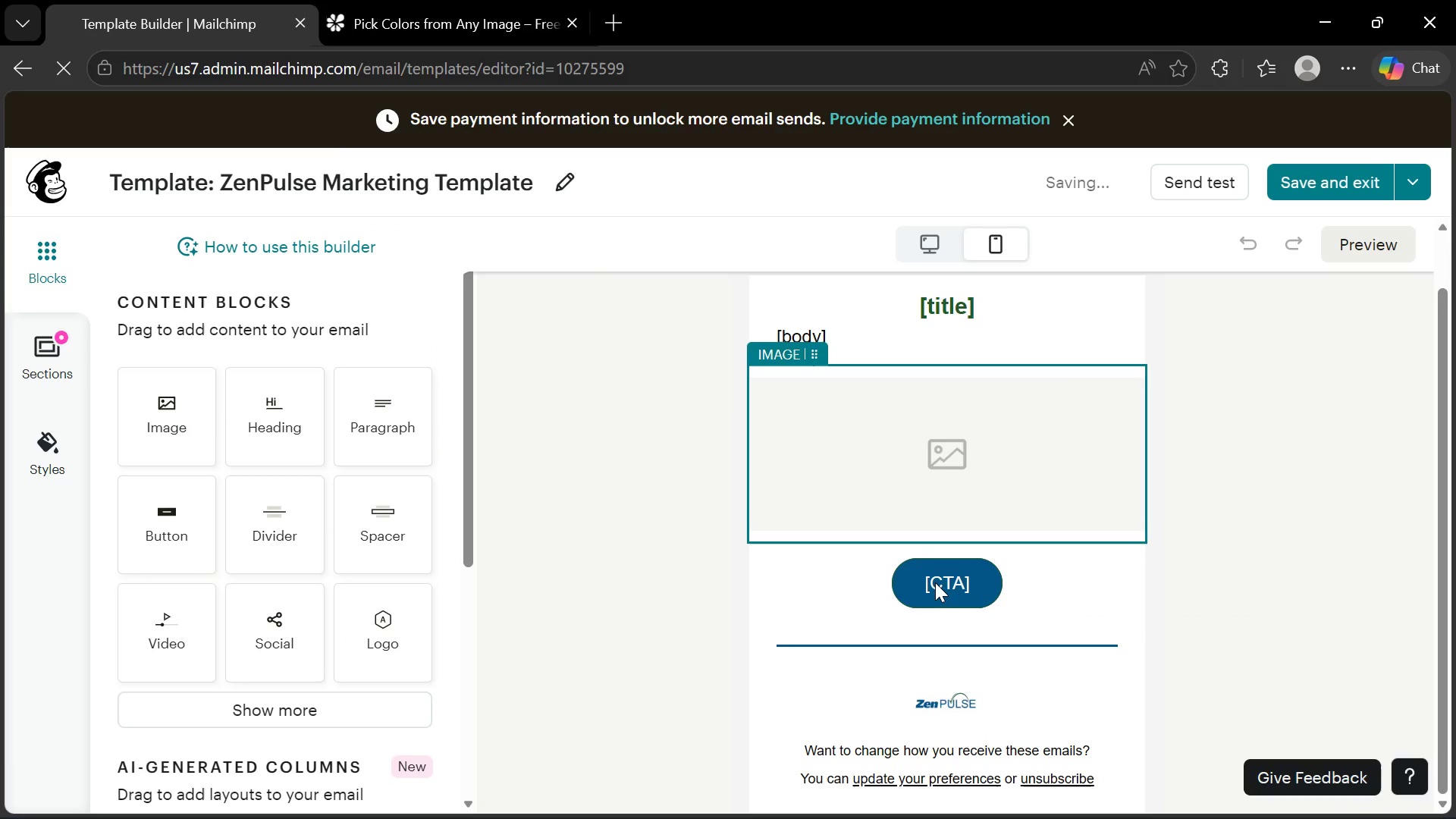 
scroll: coordinate [941, 562], scroll_direction: down, amount: 5.0
 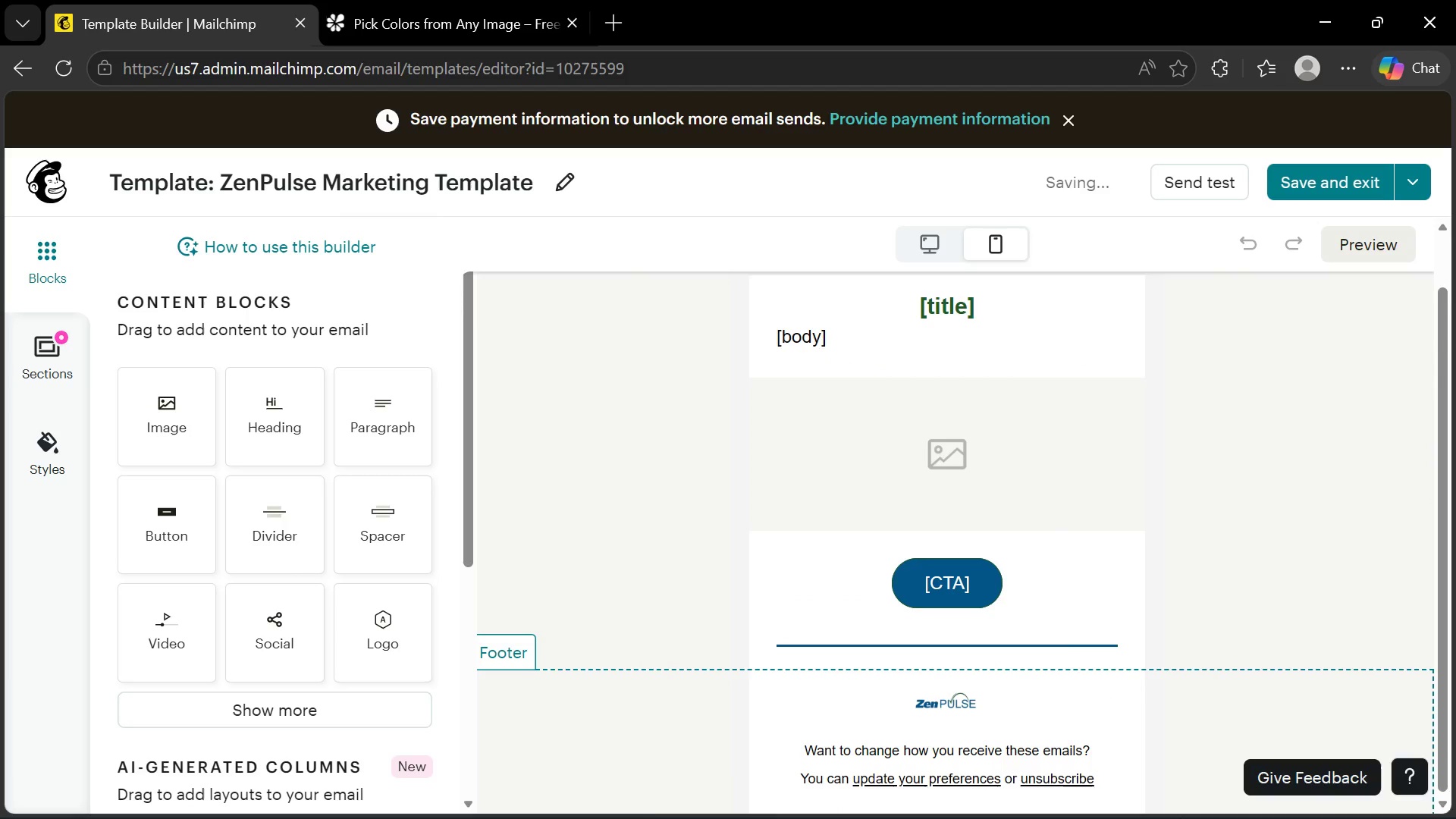 
scroll: coordinate [1065, 655], scroll_direction: up, amount: 4.0
 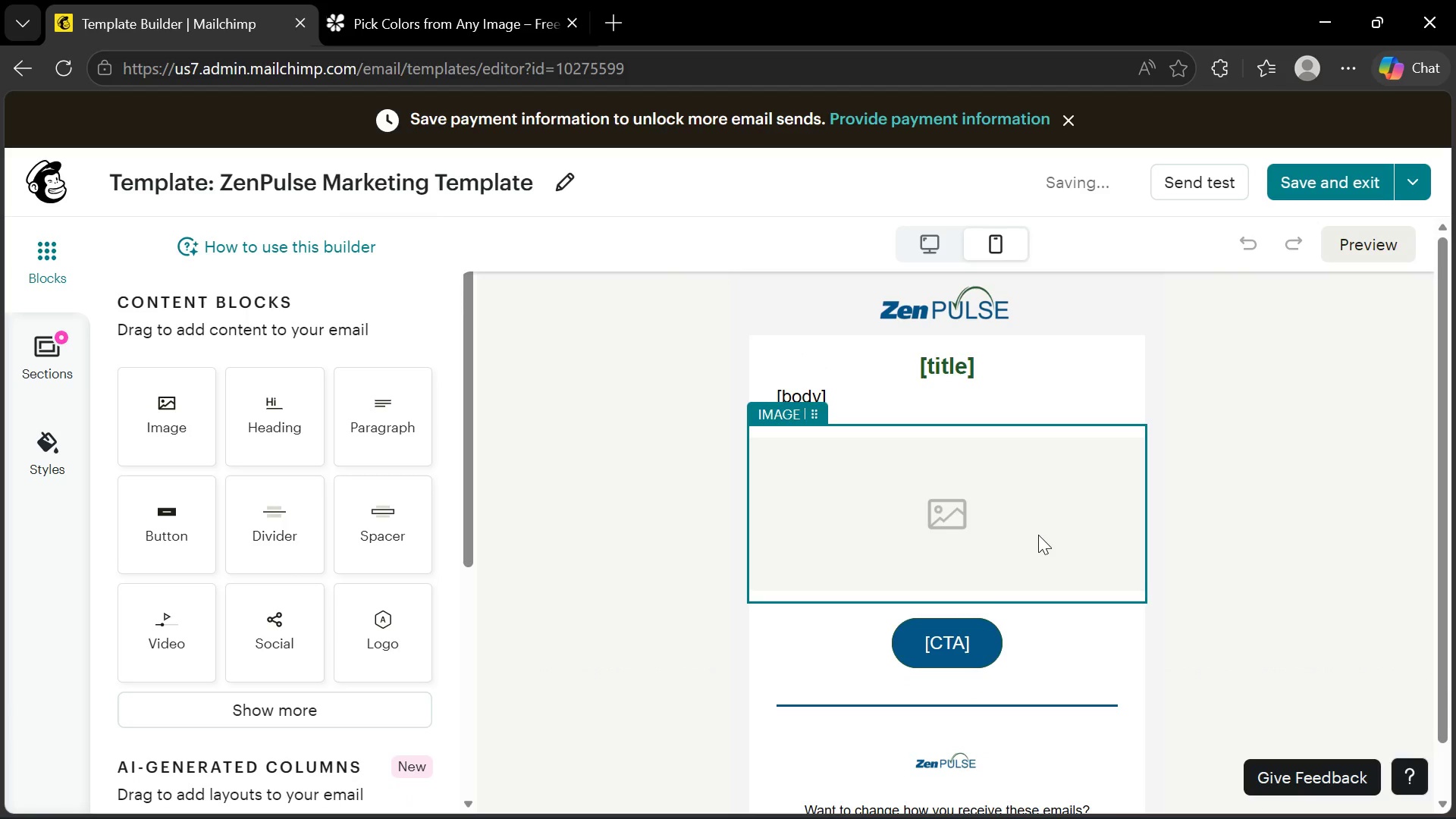 
scroll: coordinate [1037, 534], scroll_direction: down, amount: 2.0
 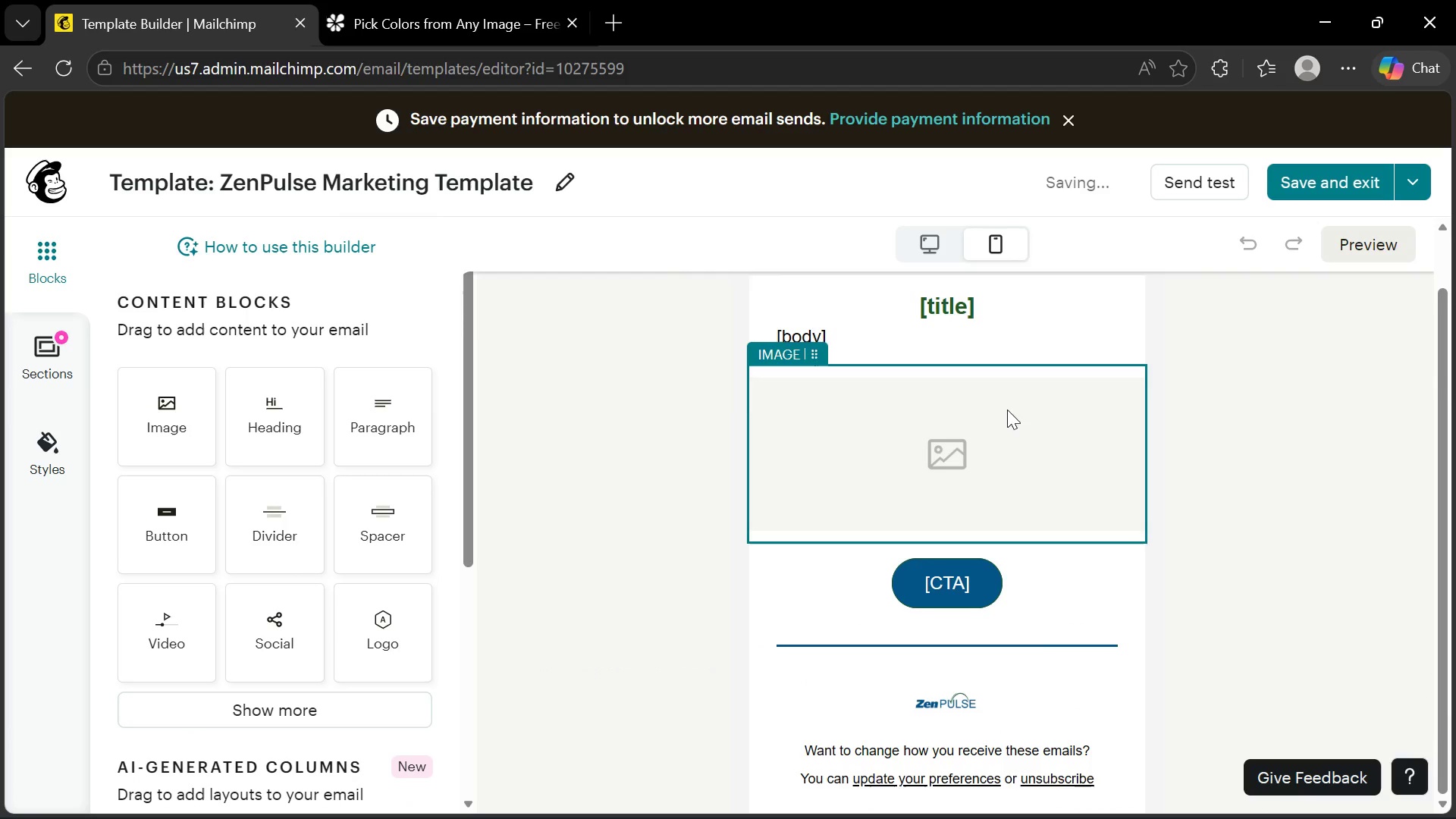 
left_click([915, 651])
 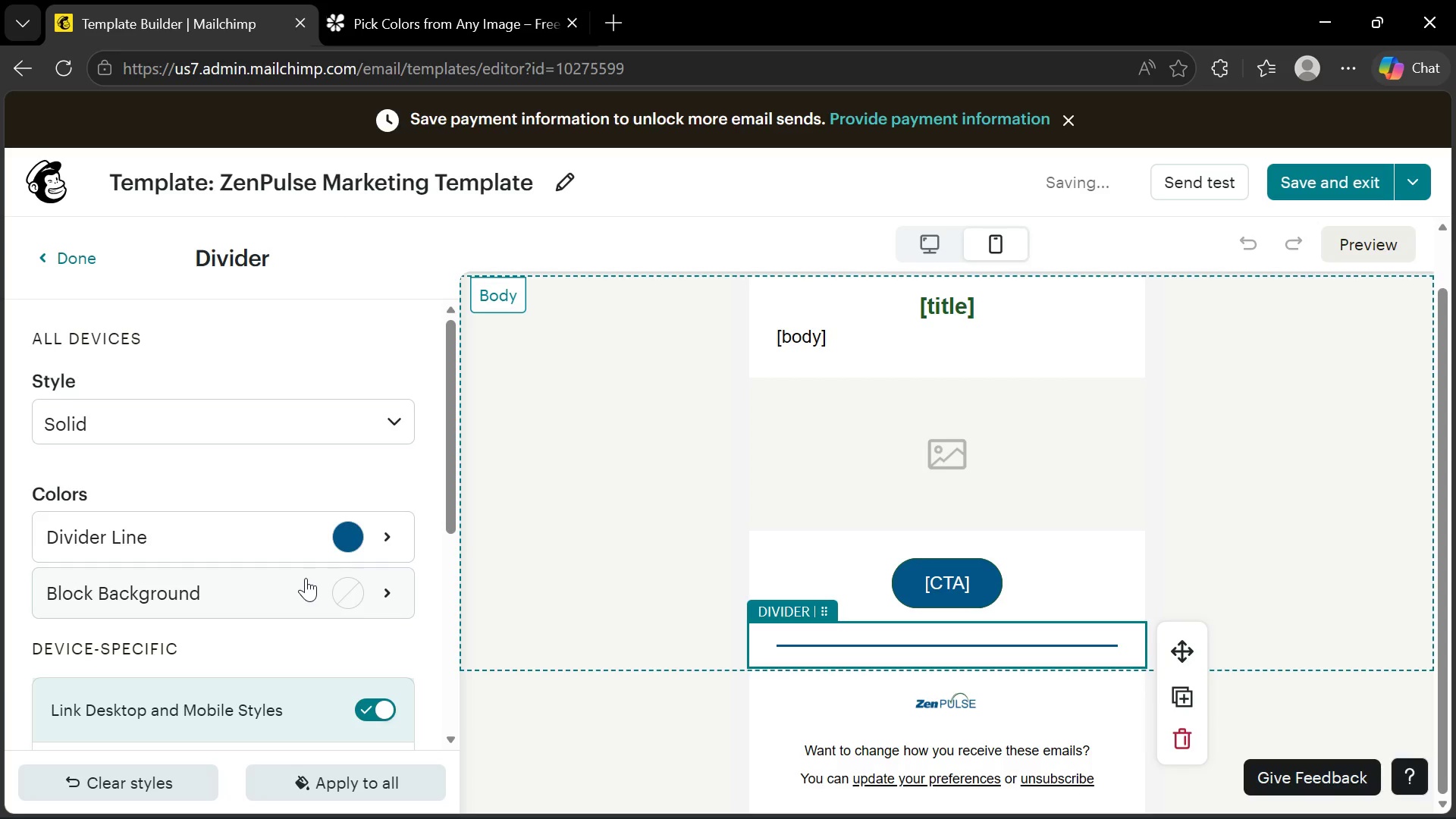 
scroll: coordinate [302, 584], scroll_direction: down, amount: 8.0
 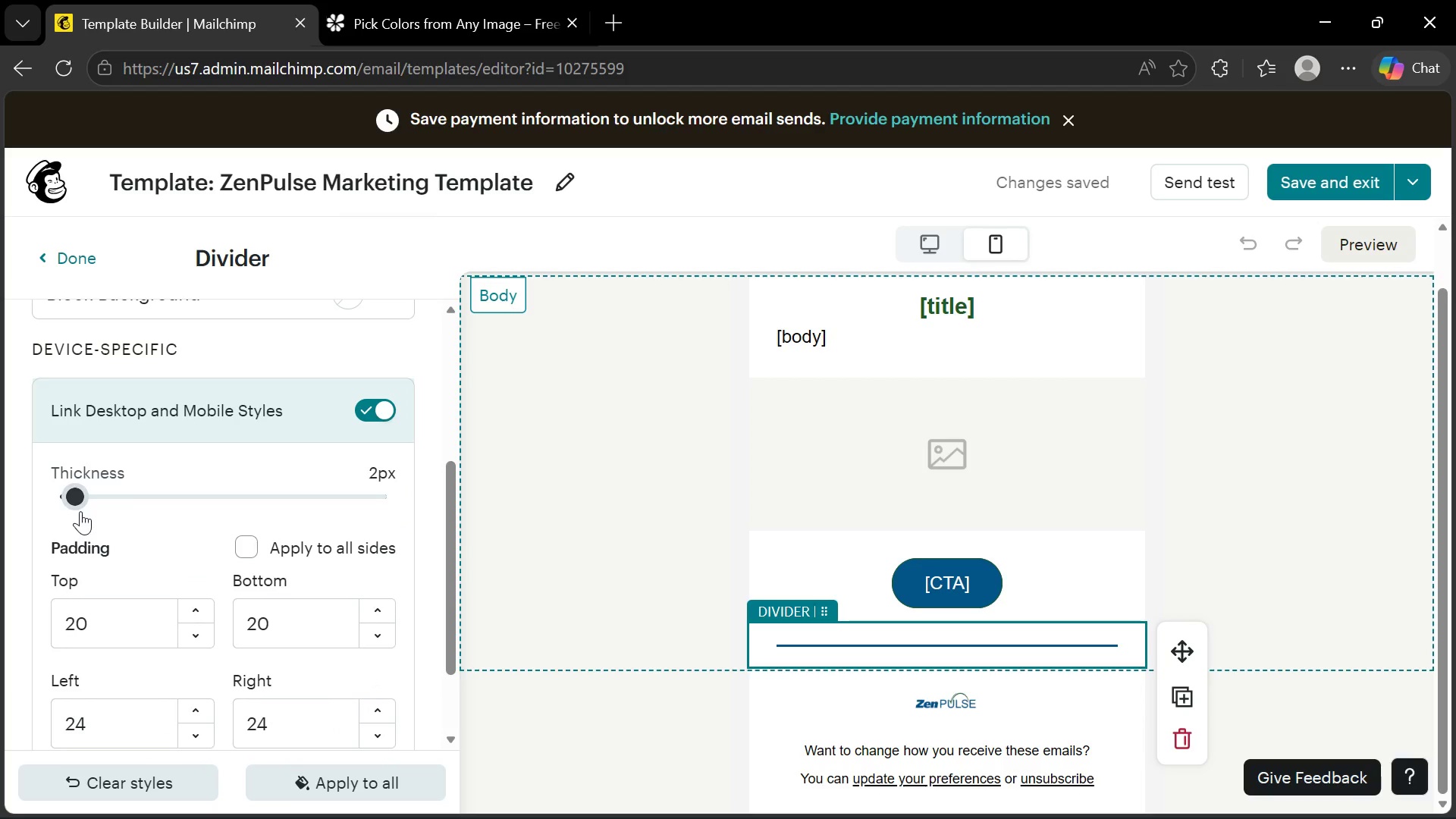 
left_click_drag(start_coordinate=[77, 500], to_coordinate=[17, 489])
 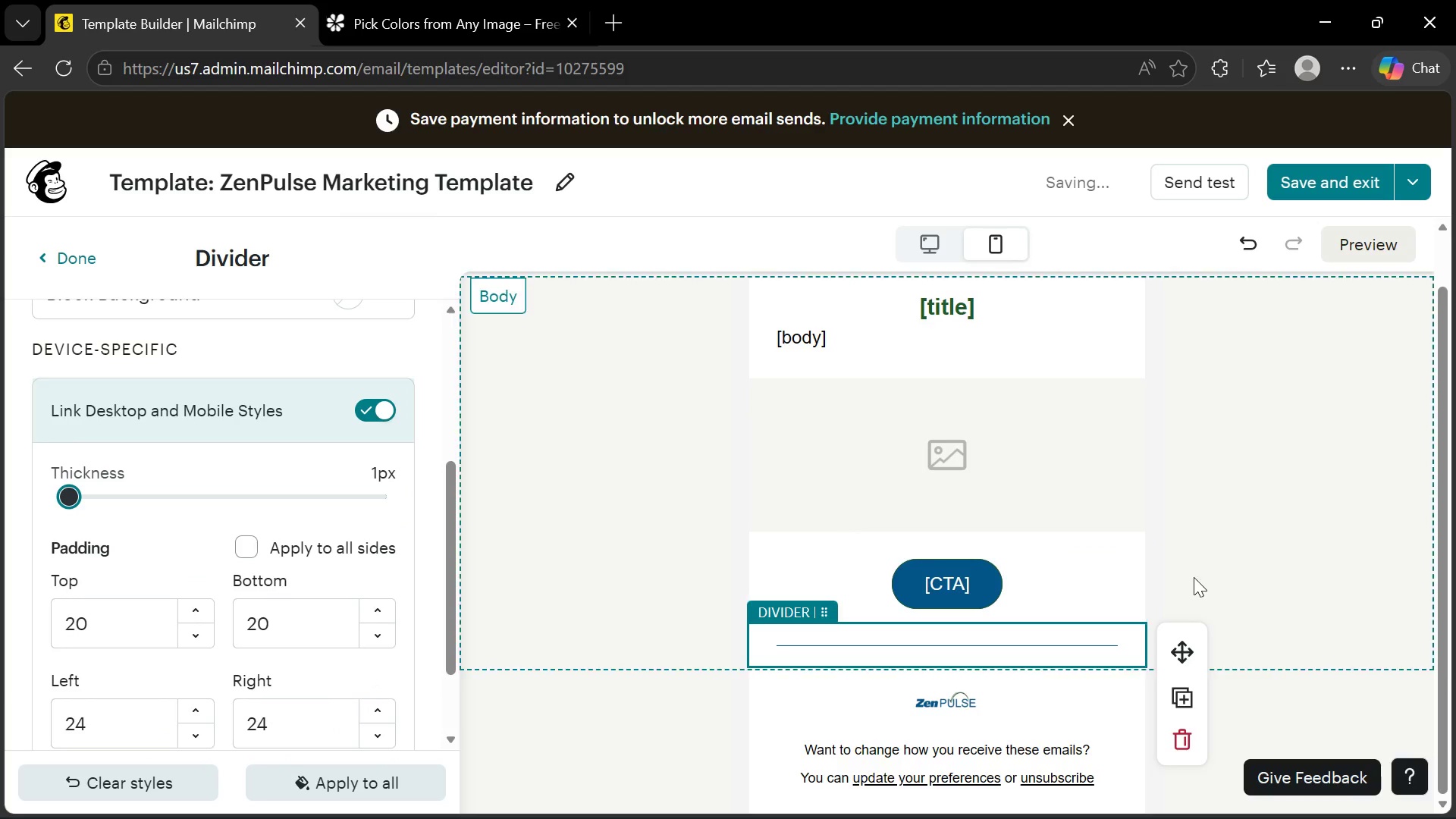 
left_click([1222, 555])
 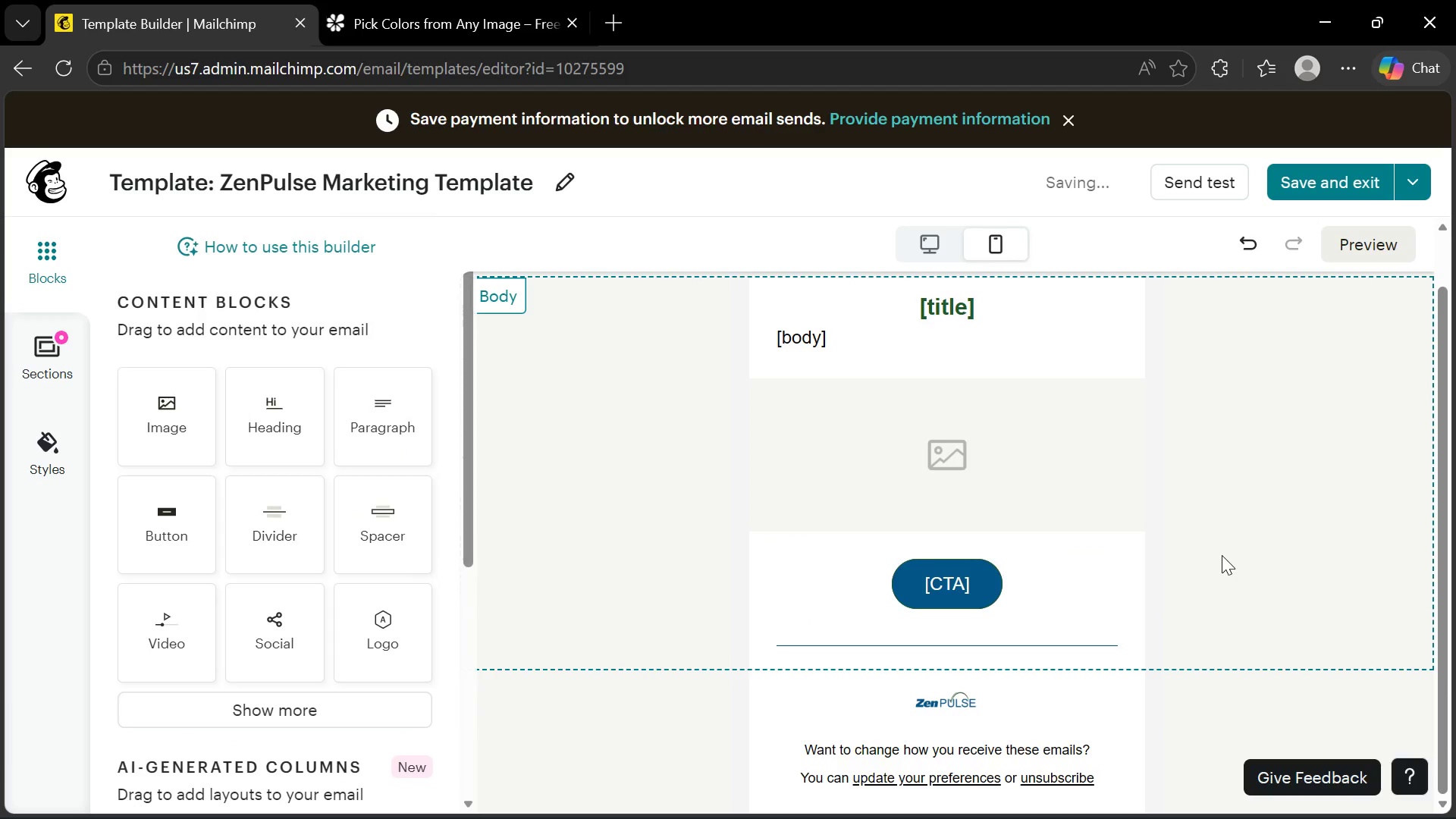 
scroll: coordinate [1220, 555], scroll_direction: up, amount: 9.0
 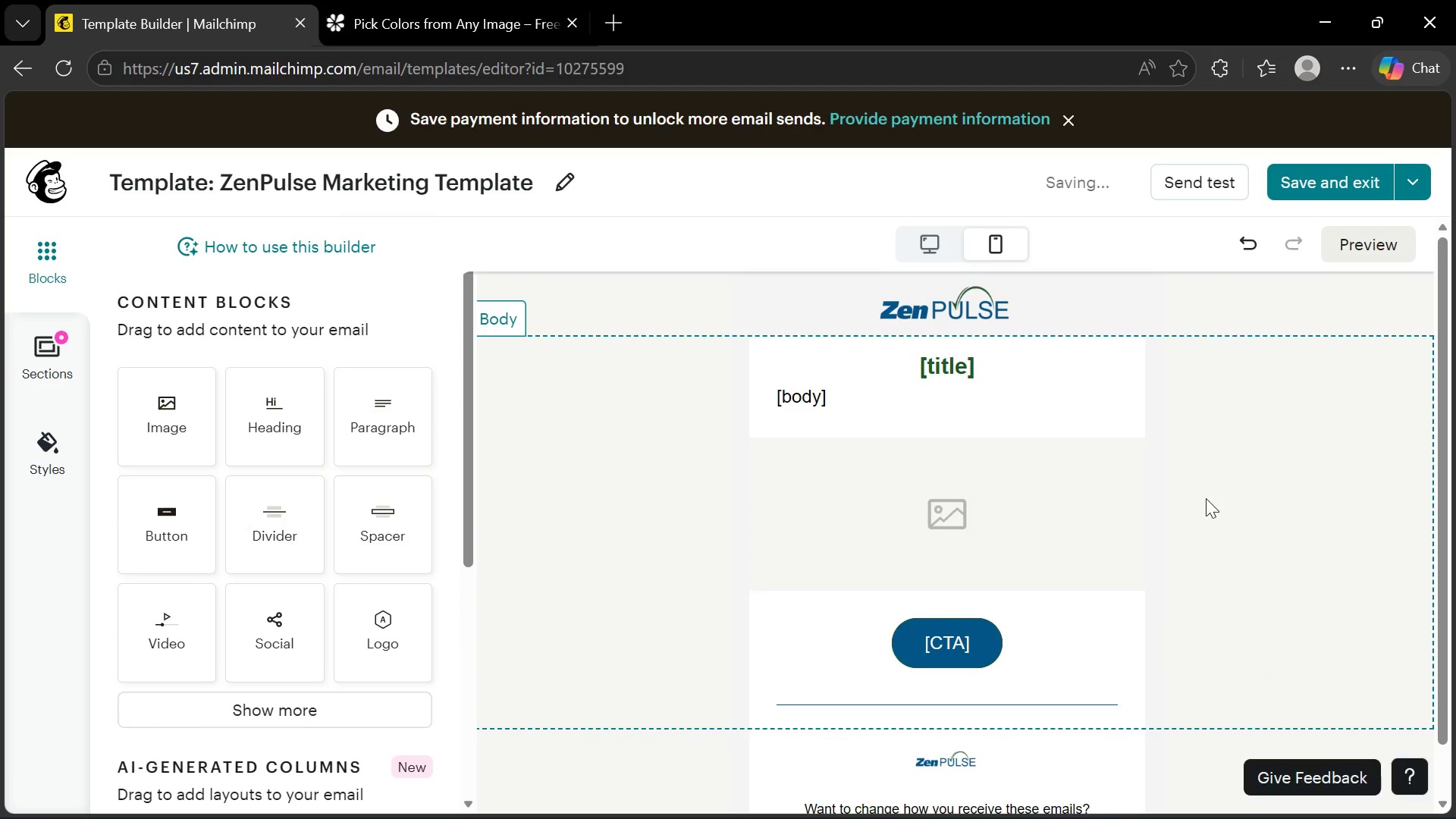 
scroll: coordinate [1203, 497], scroll_direction: down, amount: 5.0
 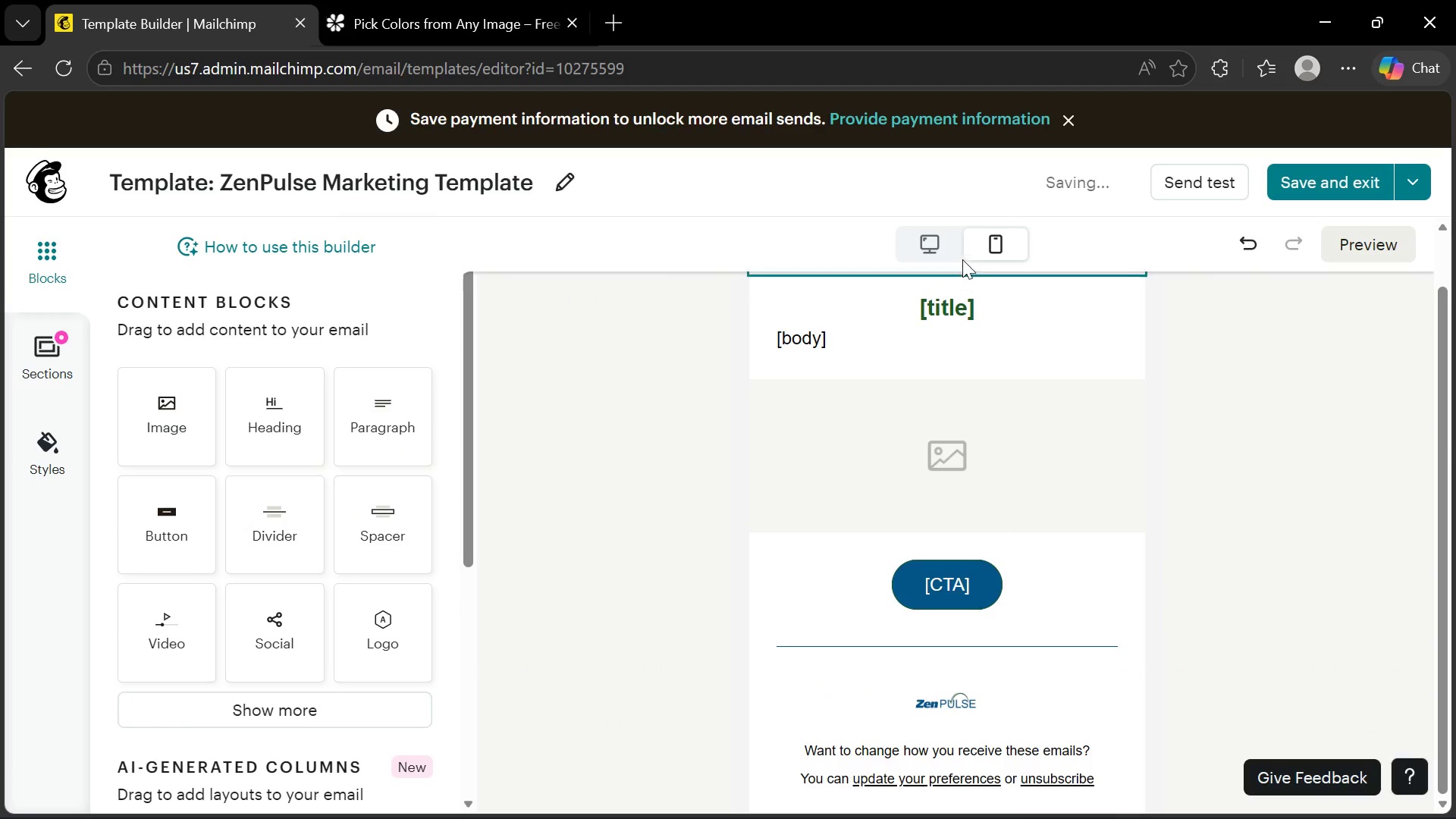 
left_click([934, 243])
 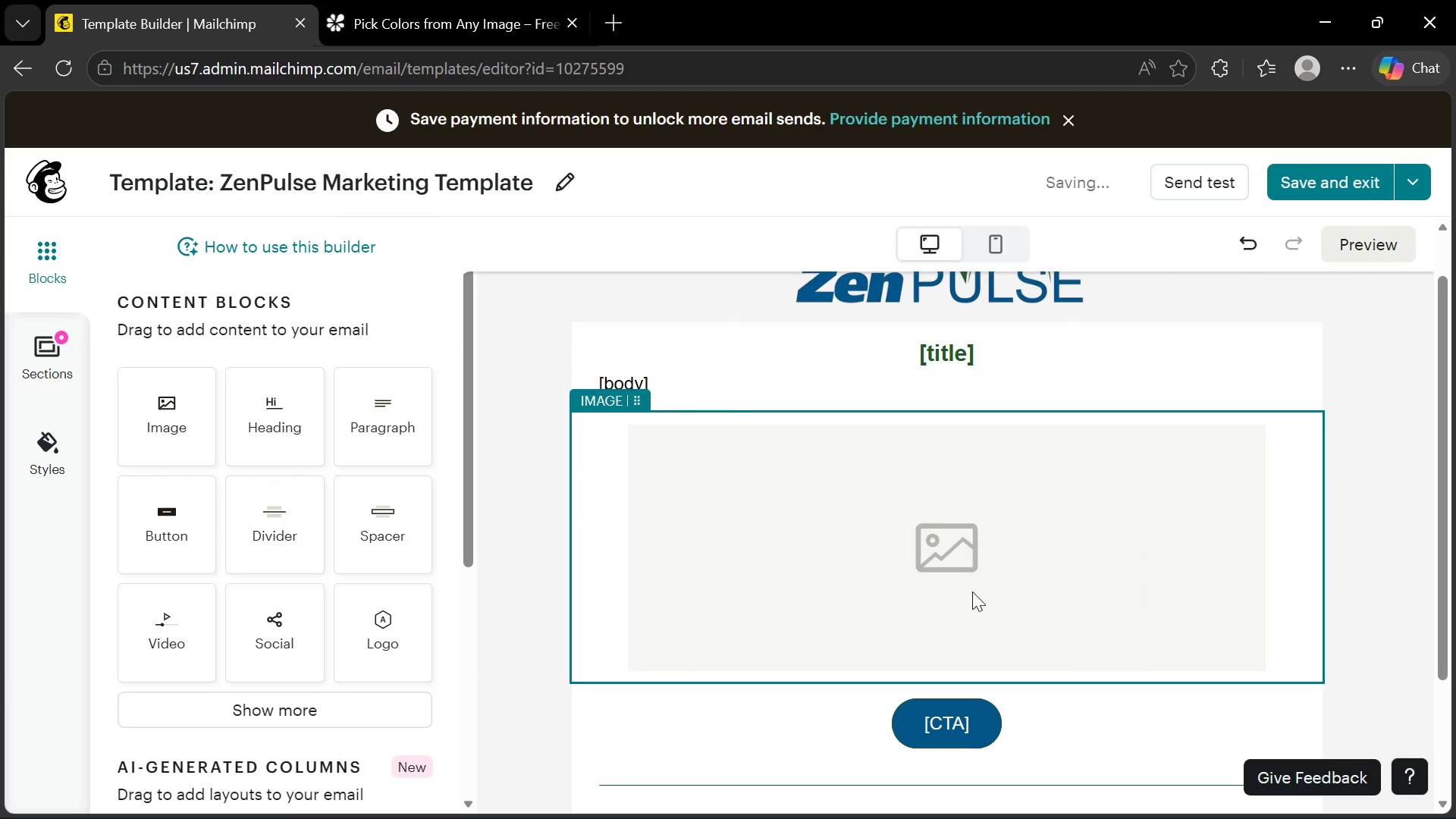 
scroll: coordinate [962, 648], scroll_direction: down, amount: 6.0
 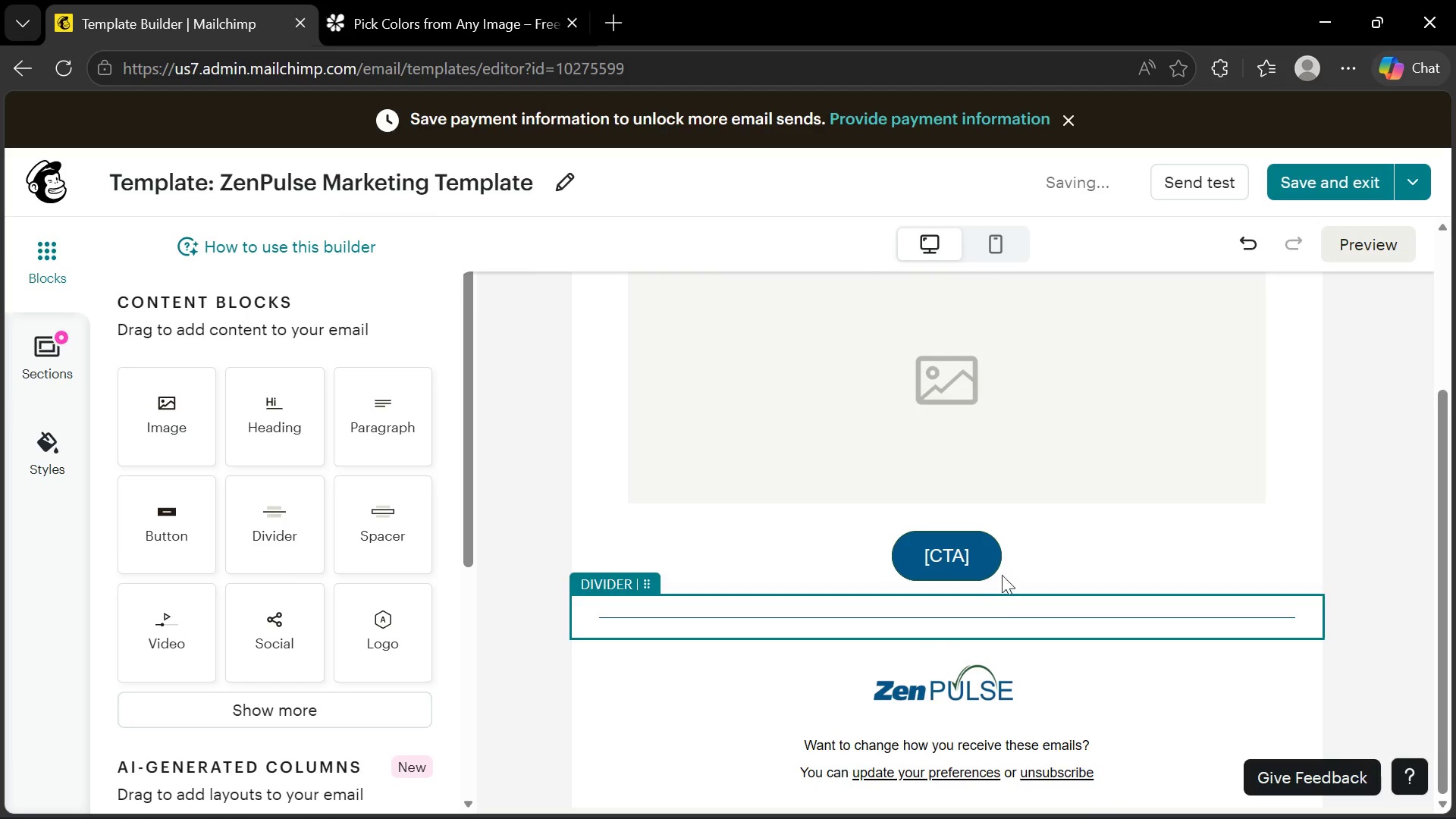 
scroll: coordinate [1096, 434], scroll_direction: up, amount: 9.0
 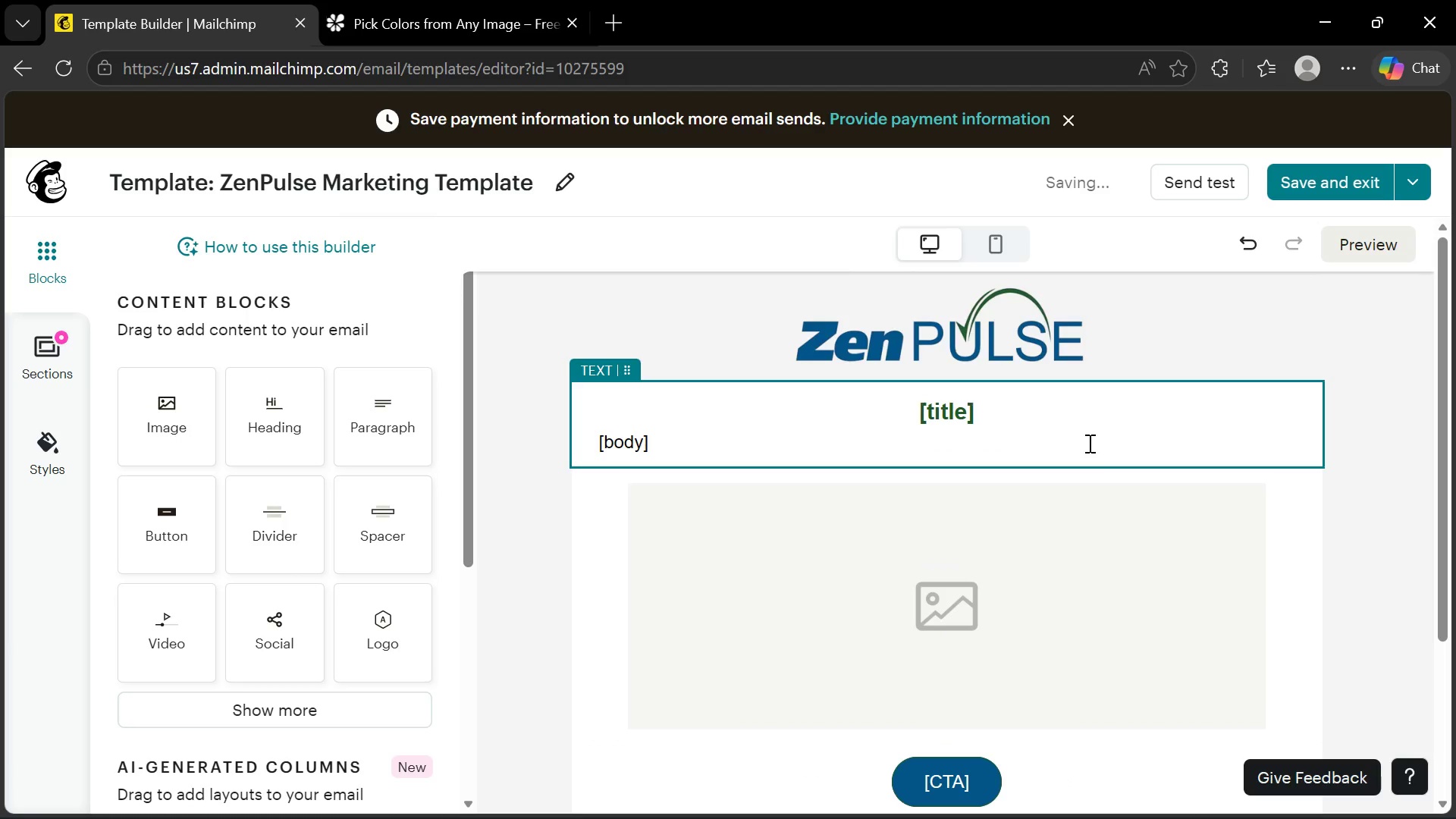 
left_click([1087, 443])
 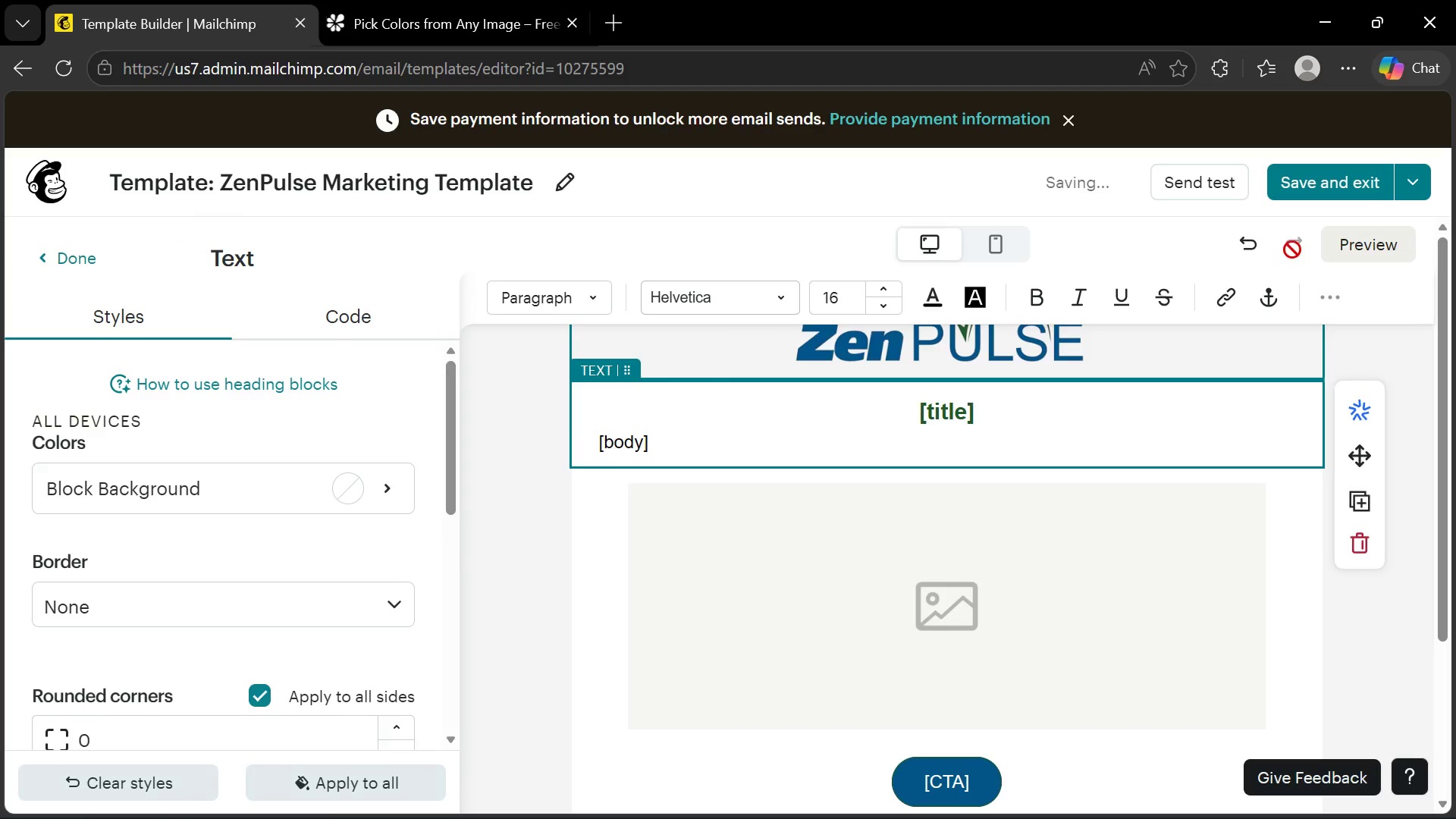 
left_click([1312, 190])
 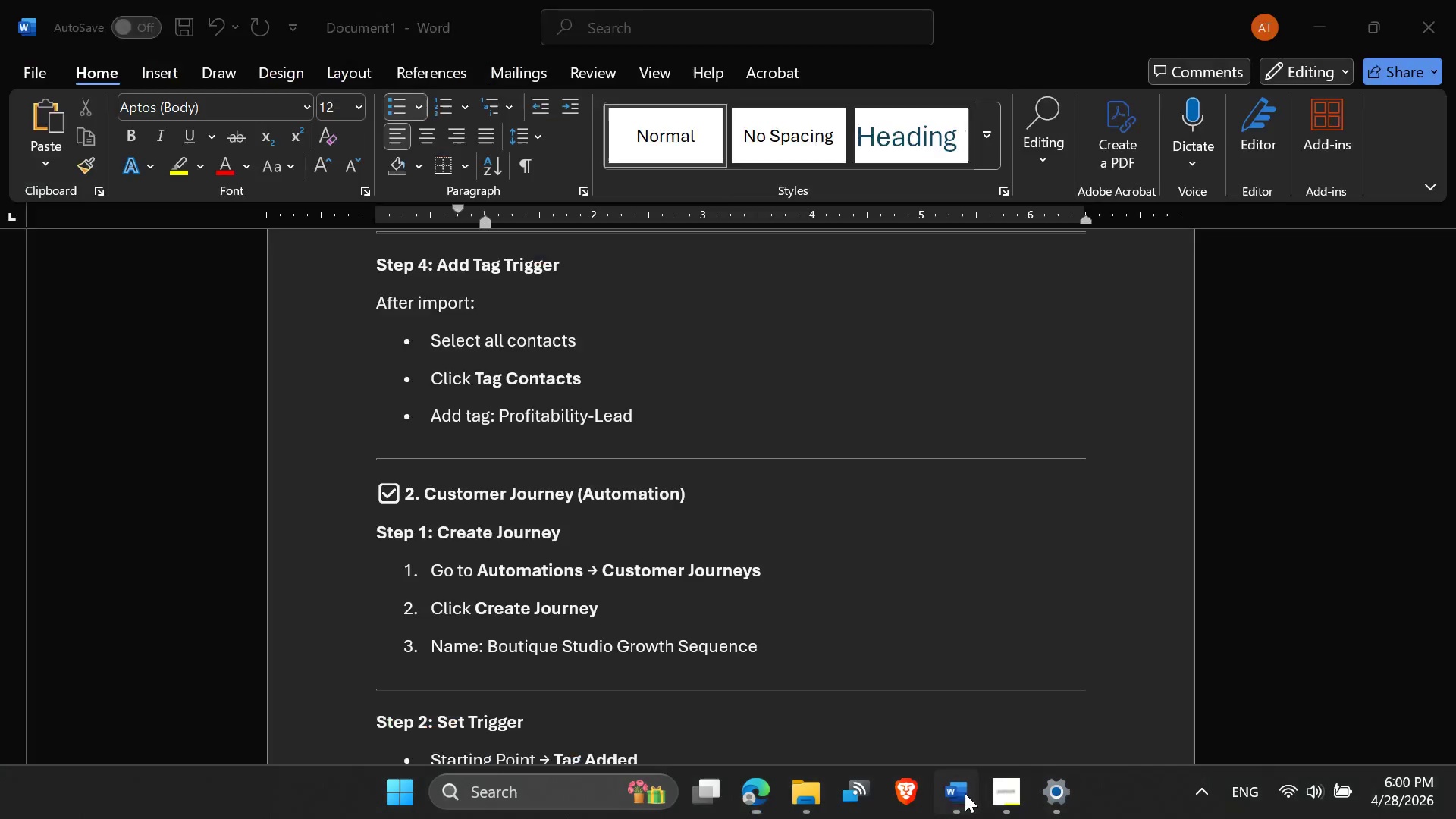 
scroll: coordinate [817, 494], scroll_direction: down, amount: 21.0
 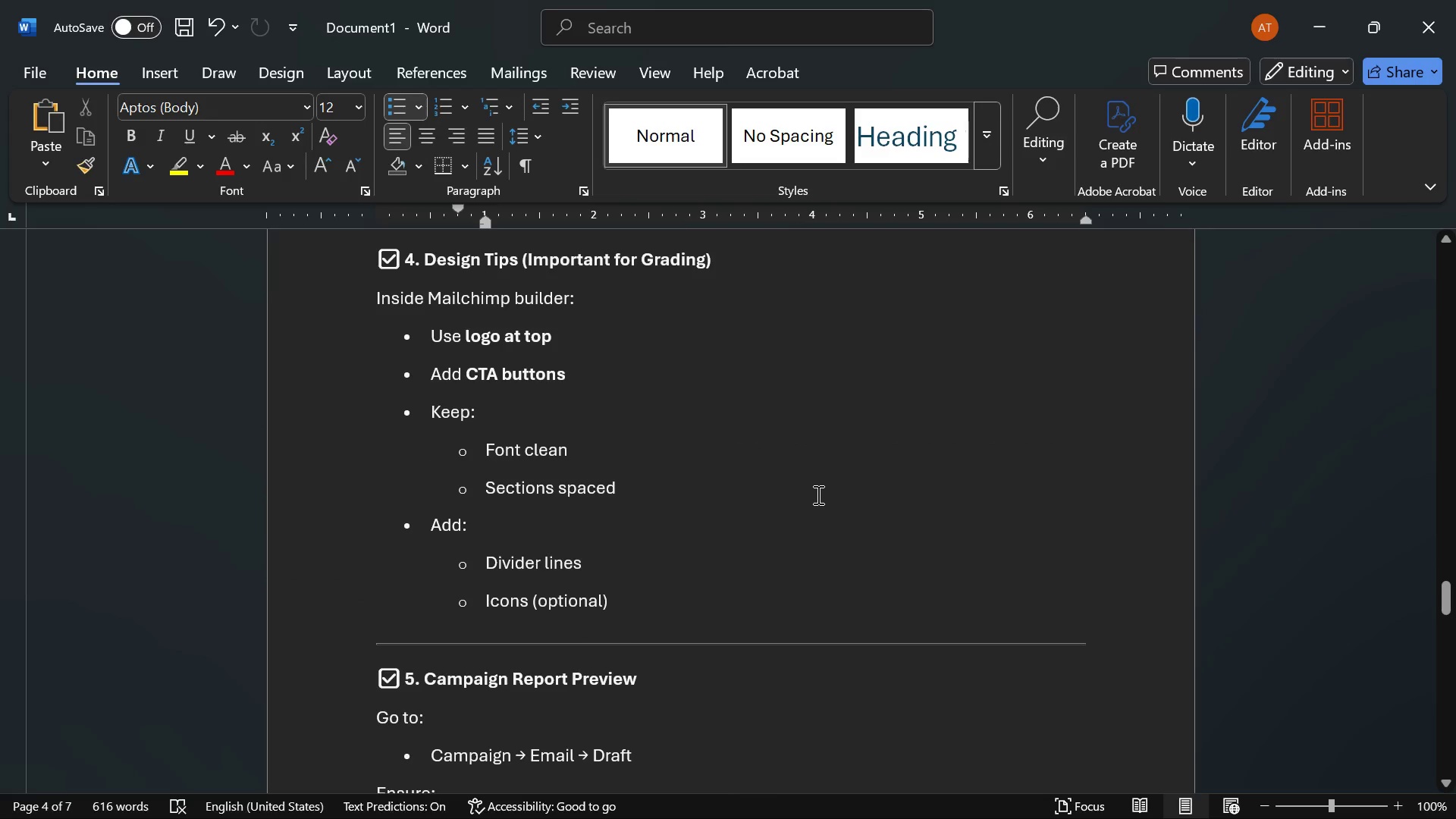 
left_click([552, 440])